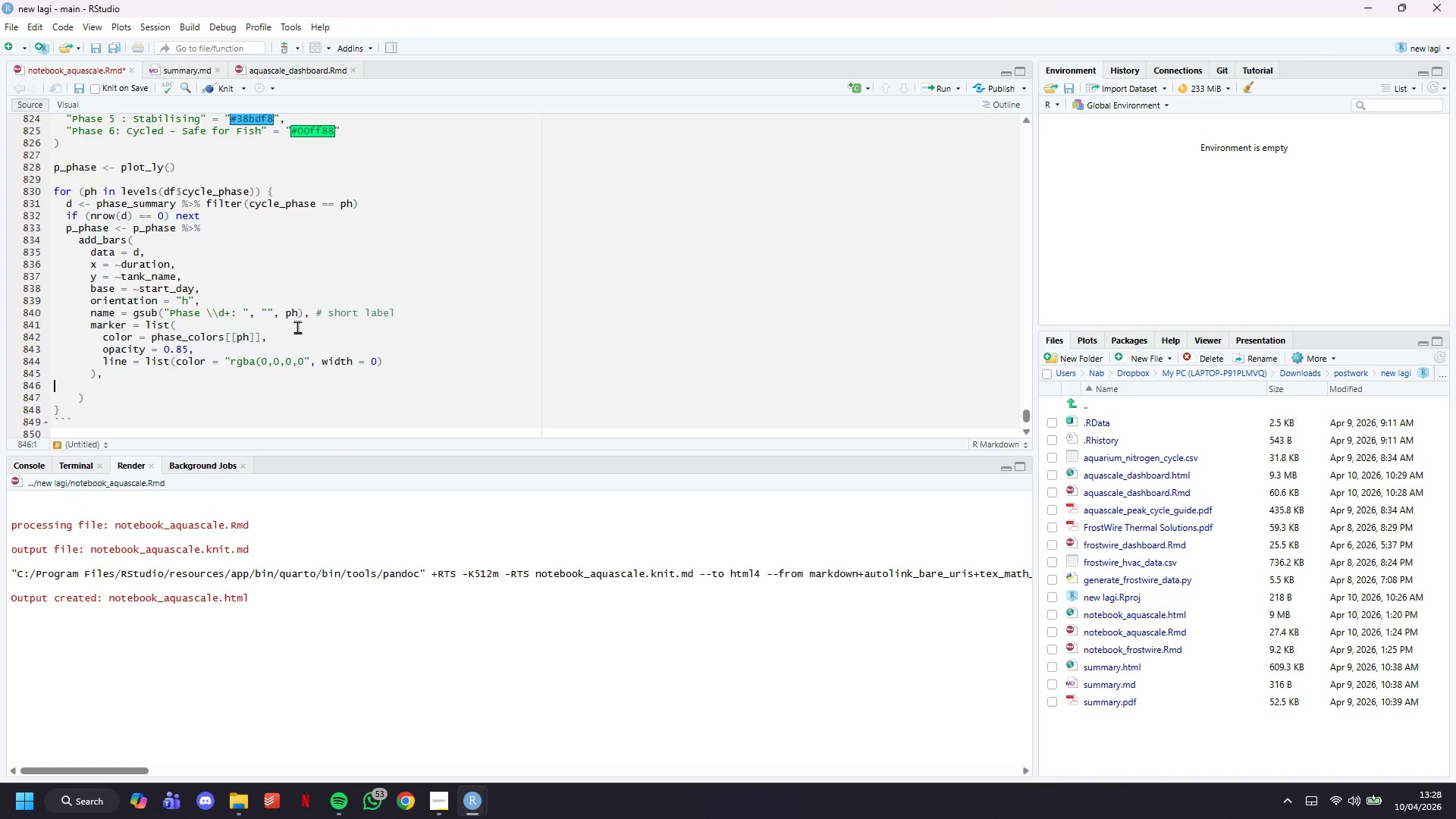 
key(Tab)
 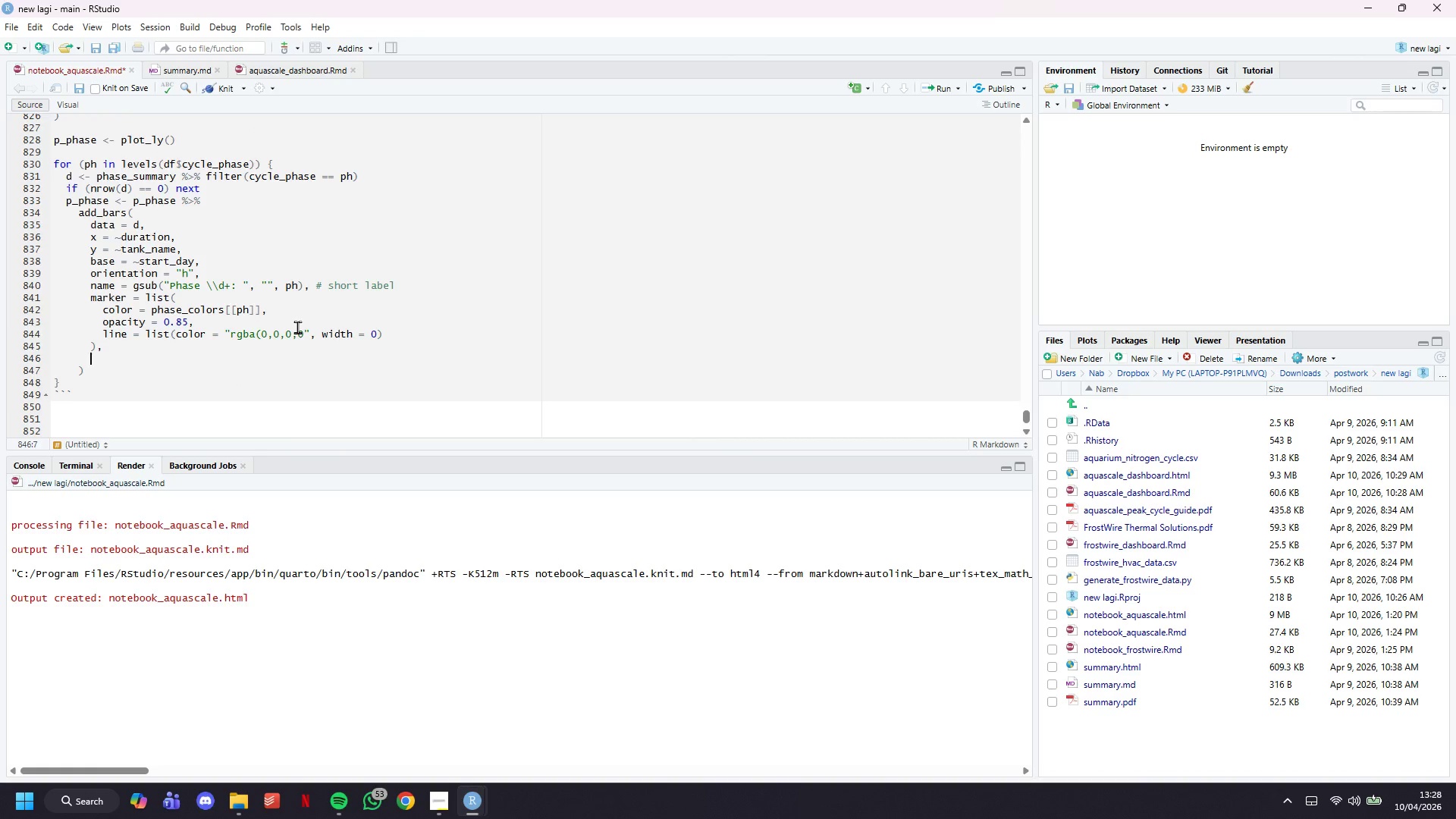 
key(Enter)
 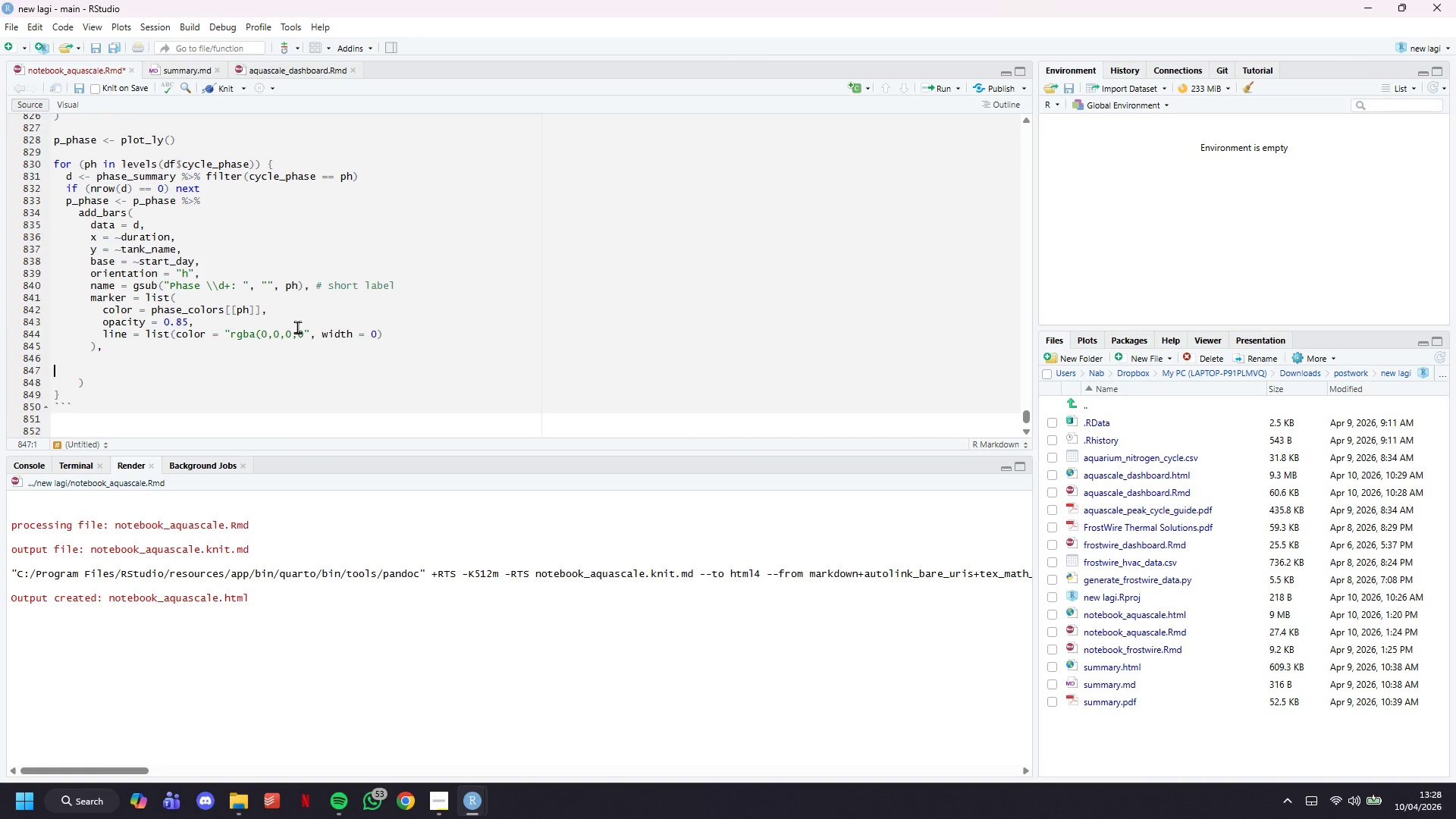 
key(ArrowUp)
 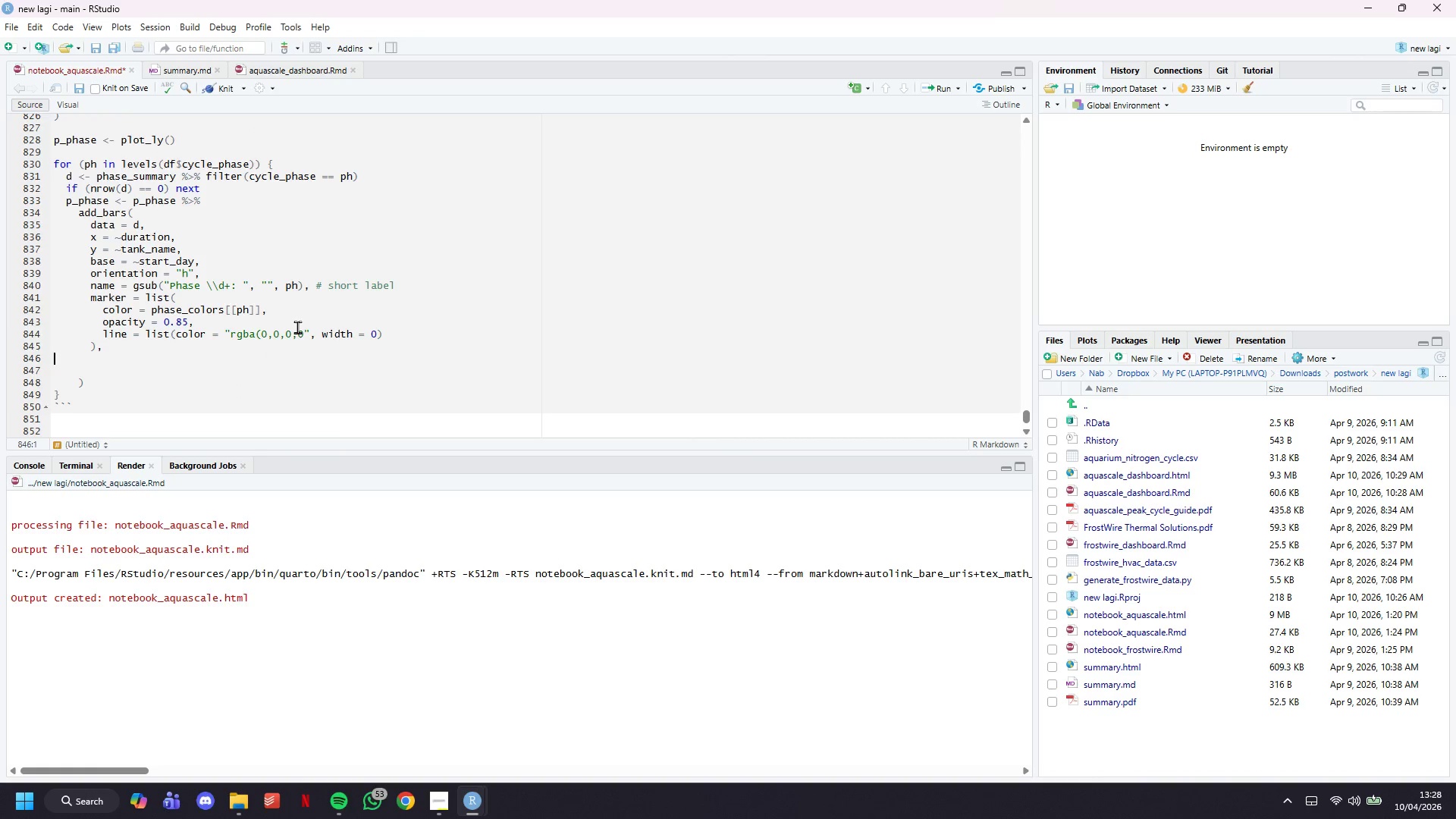 
key(Tab)
key(Tab)
key(Tab)
type(hovertemplate = paste0))
key(Backspace)
type(()
 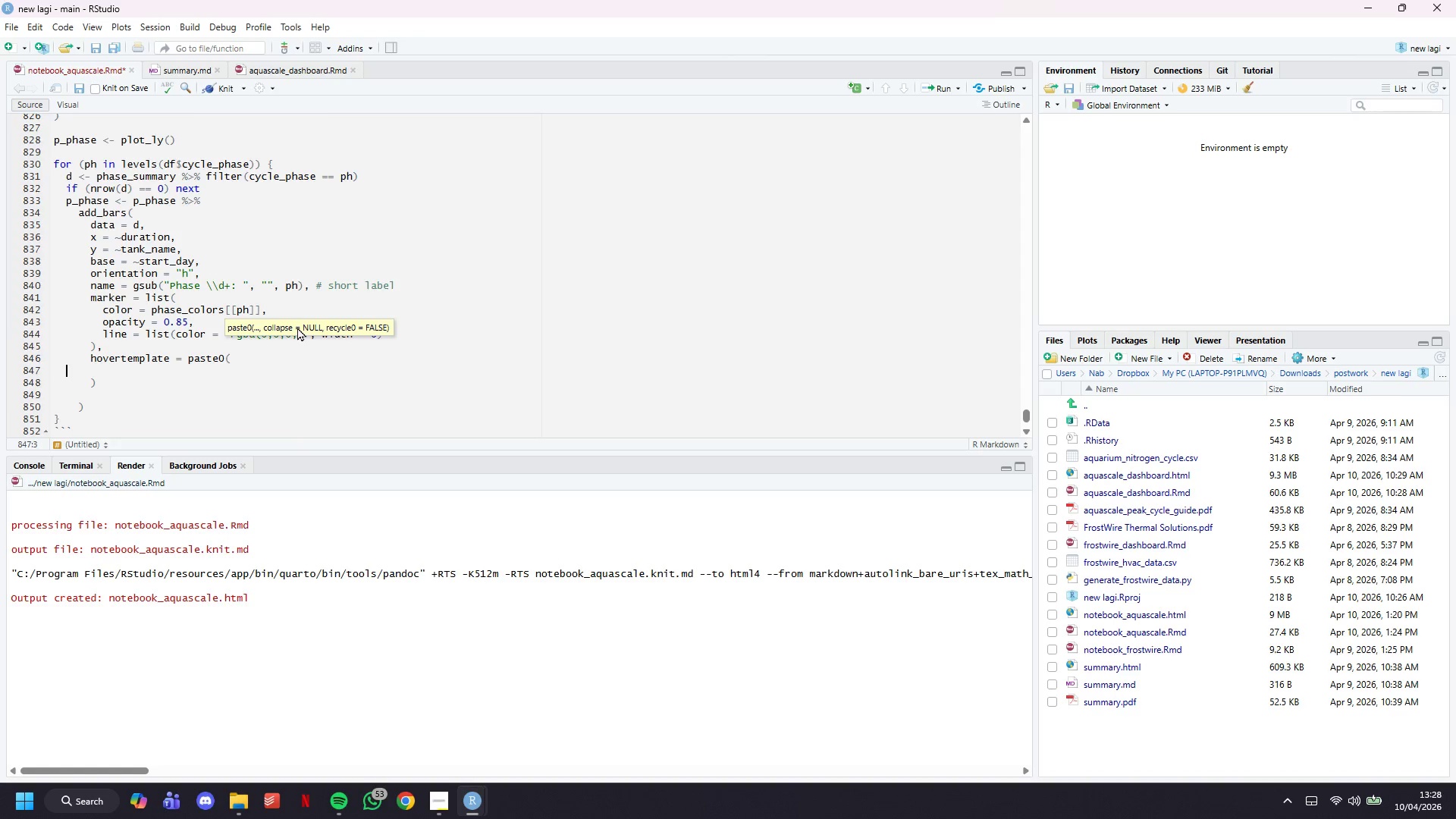 
 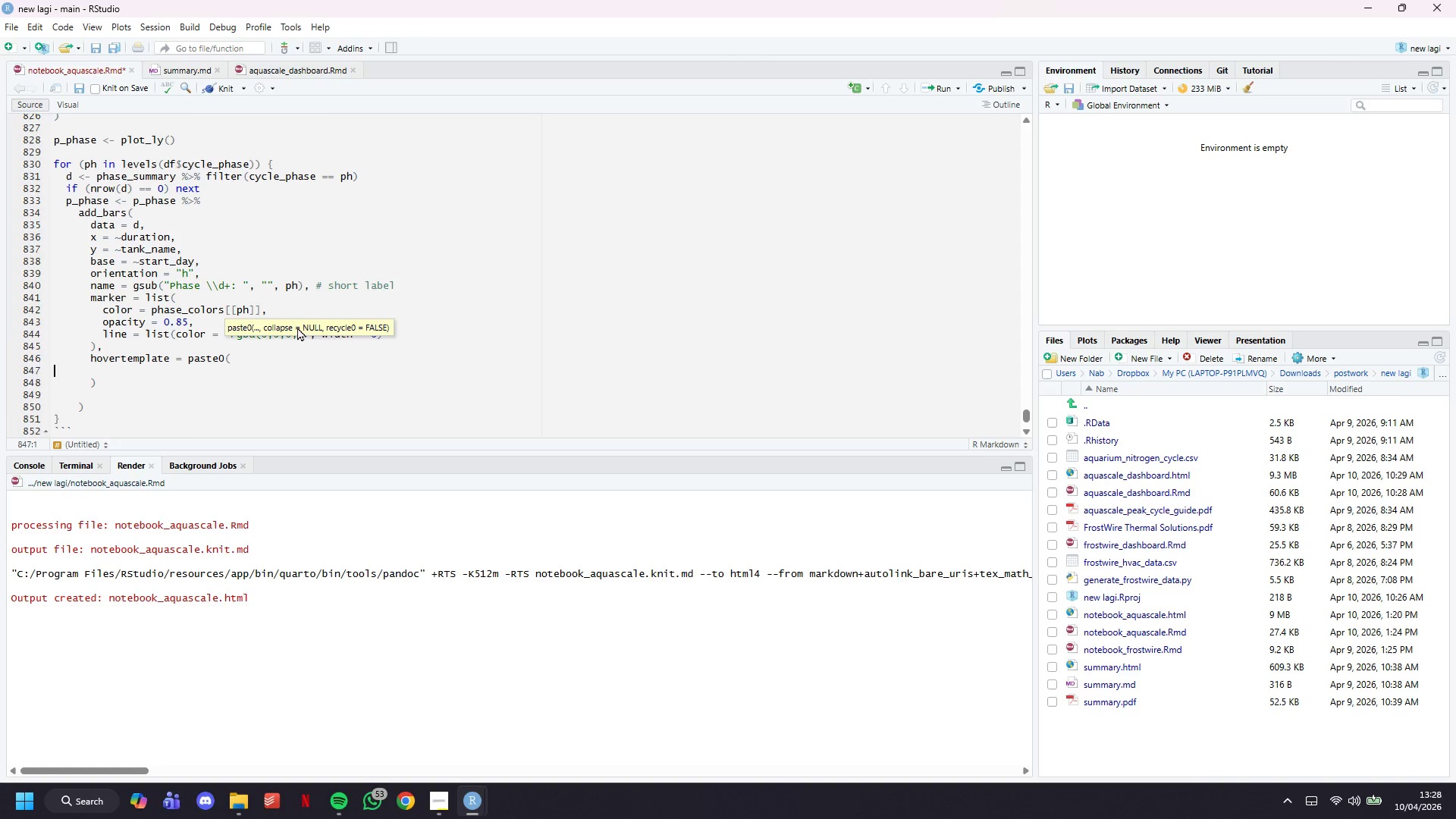 
key(Enter)
 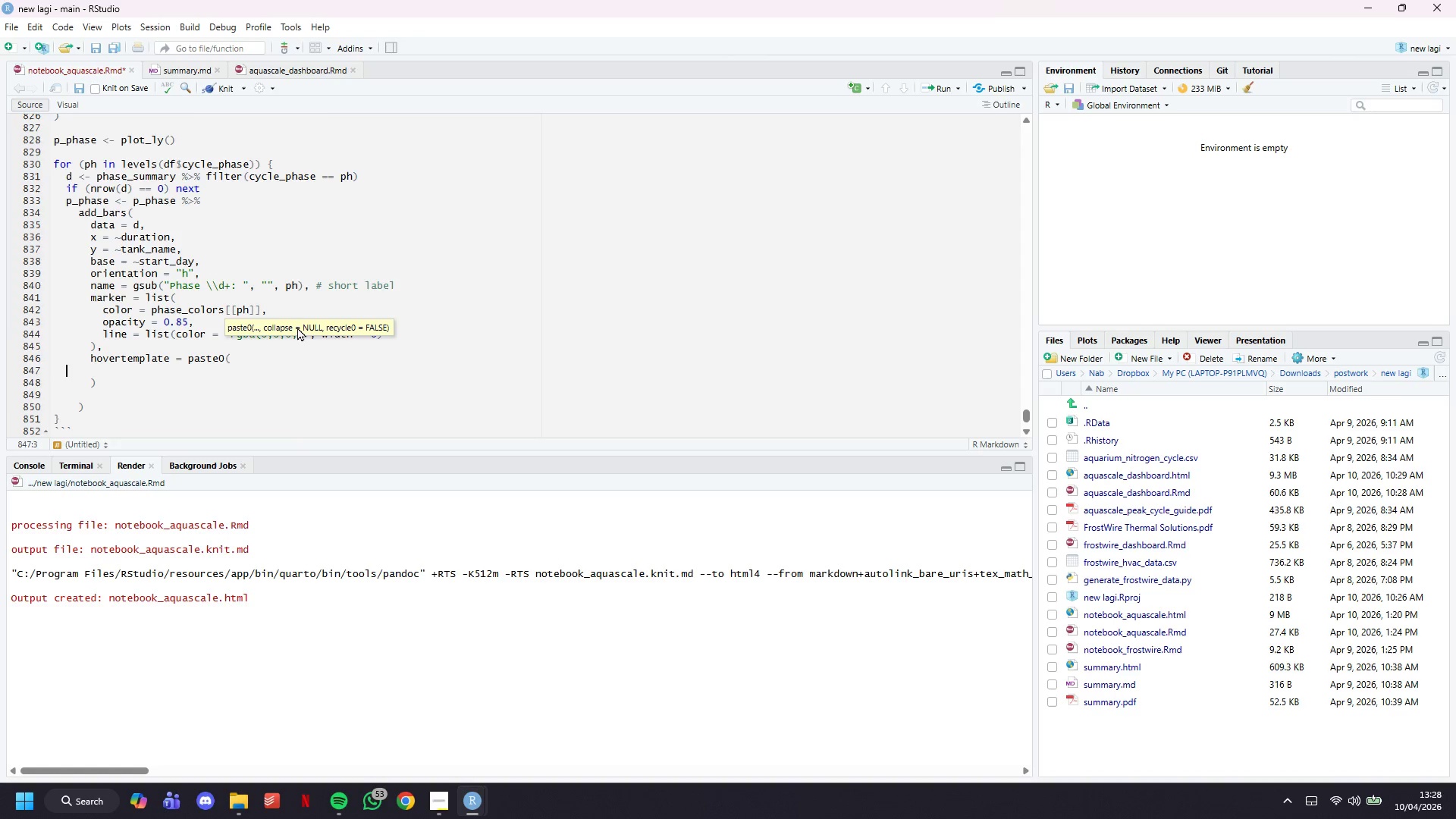 
key(Tab)
 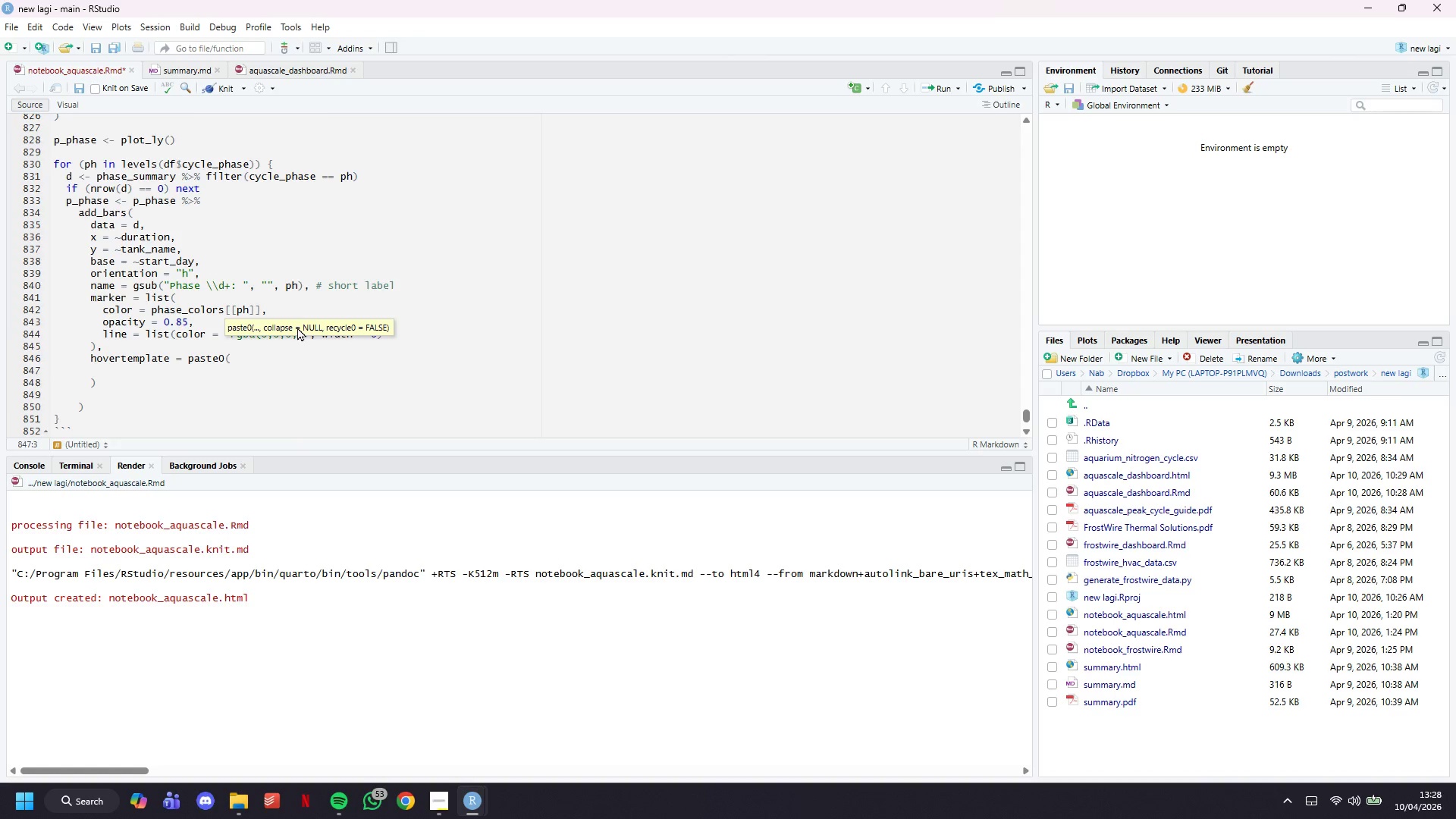 
key(Tab)
 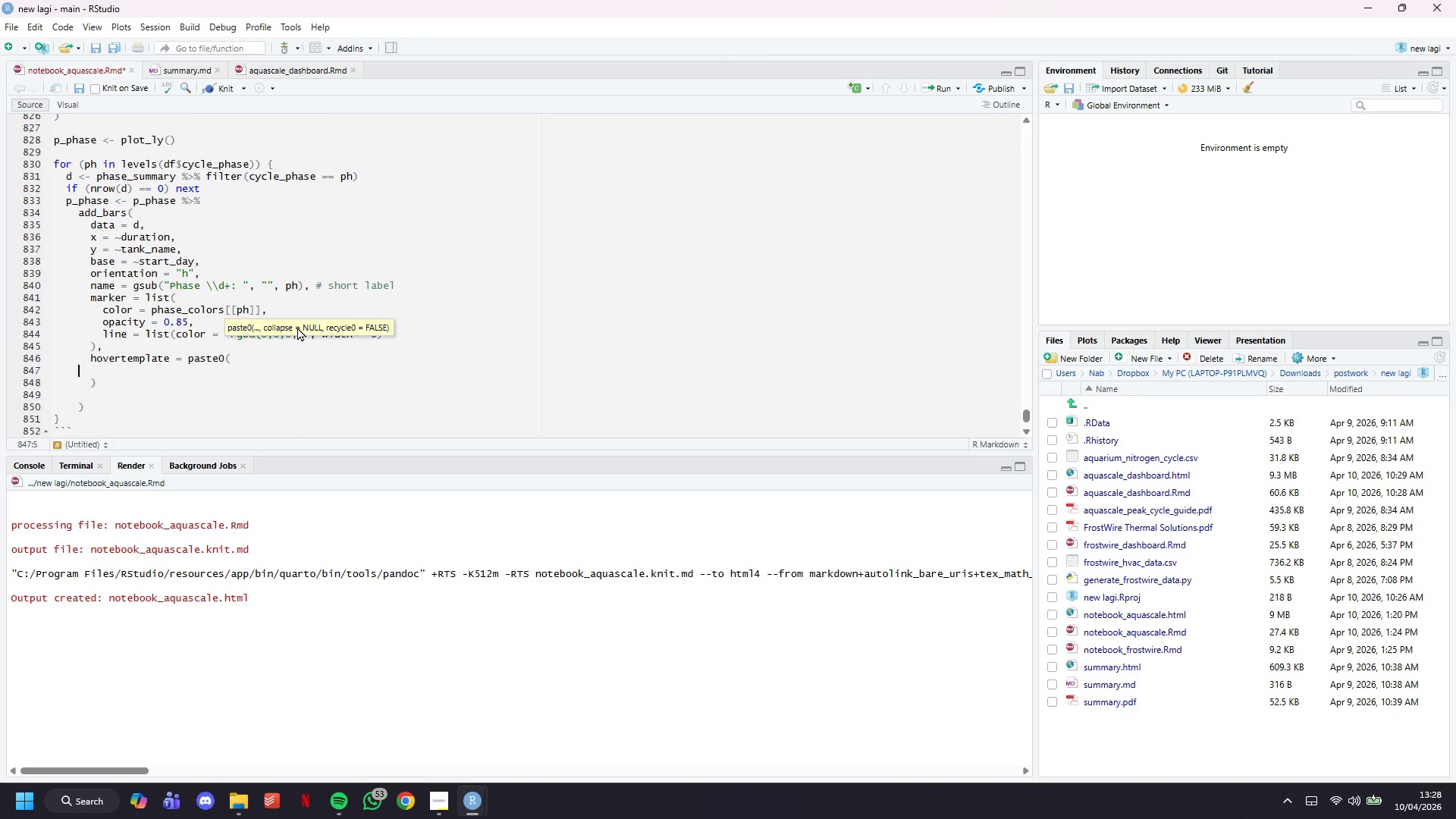 
key(Tab)
 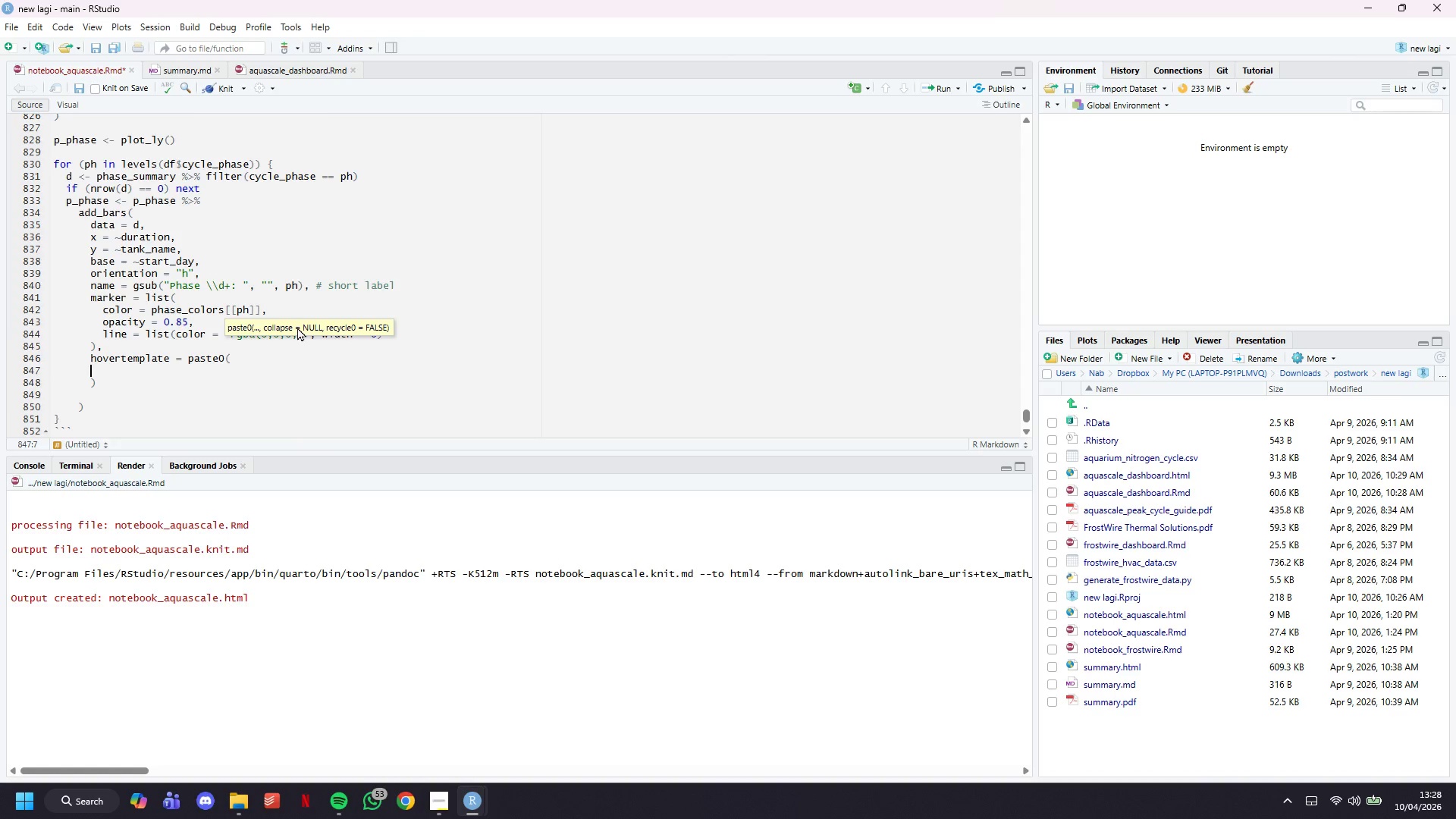 
key(Tab)
 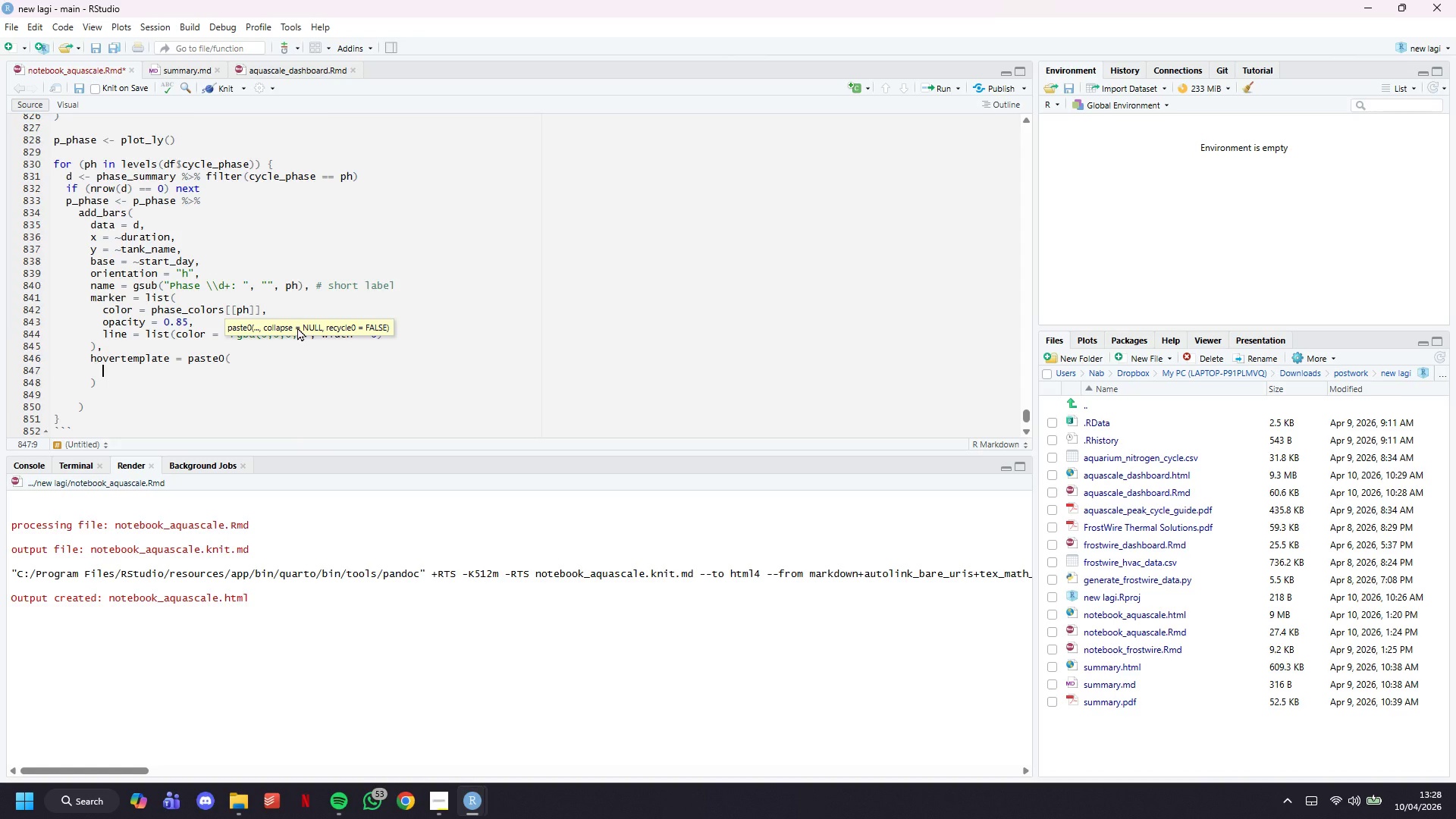 
key(Shift+Quote)
 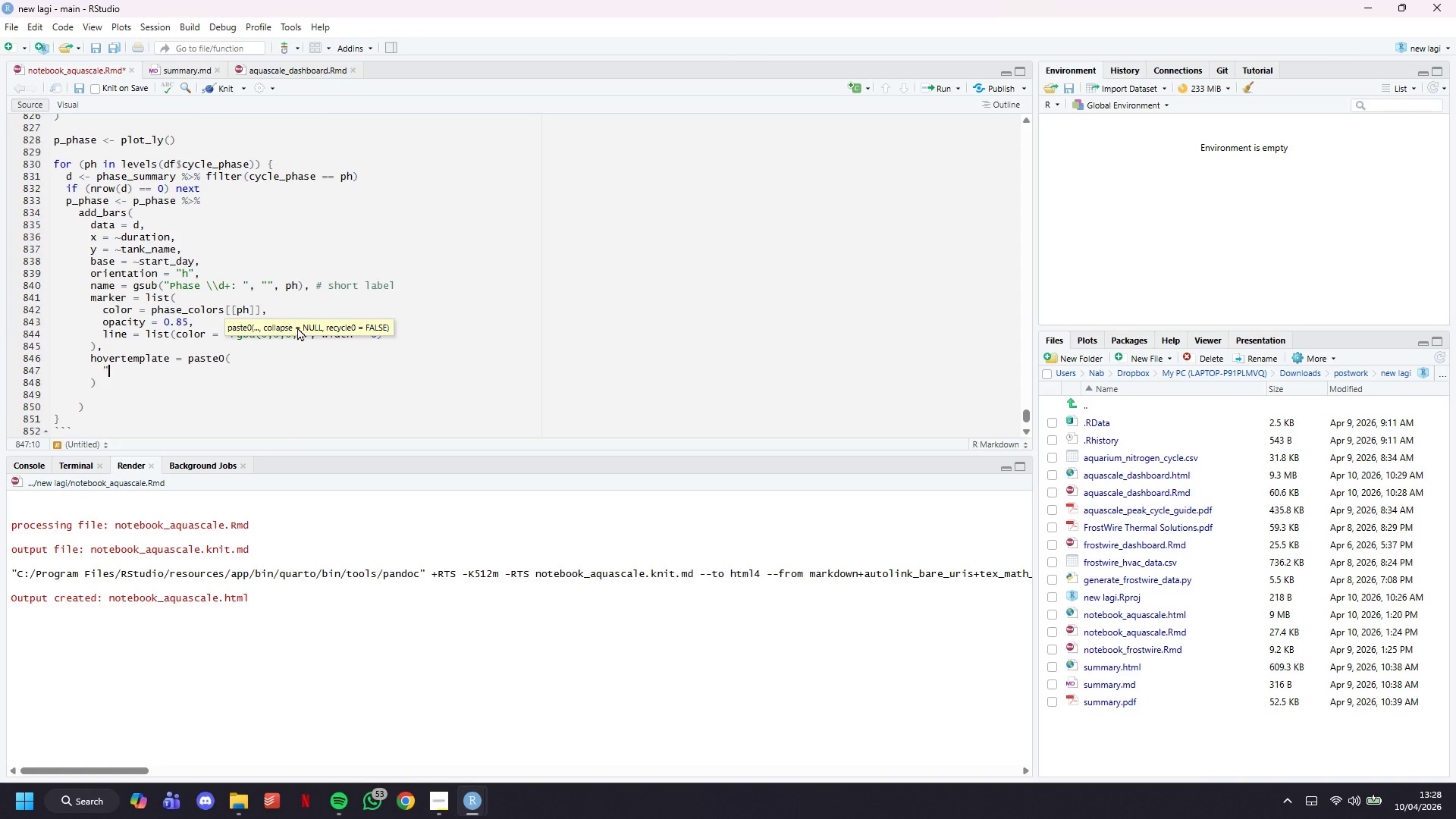 
key(Shift+Quote)
 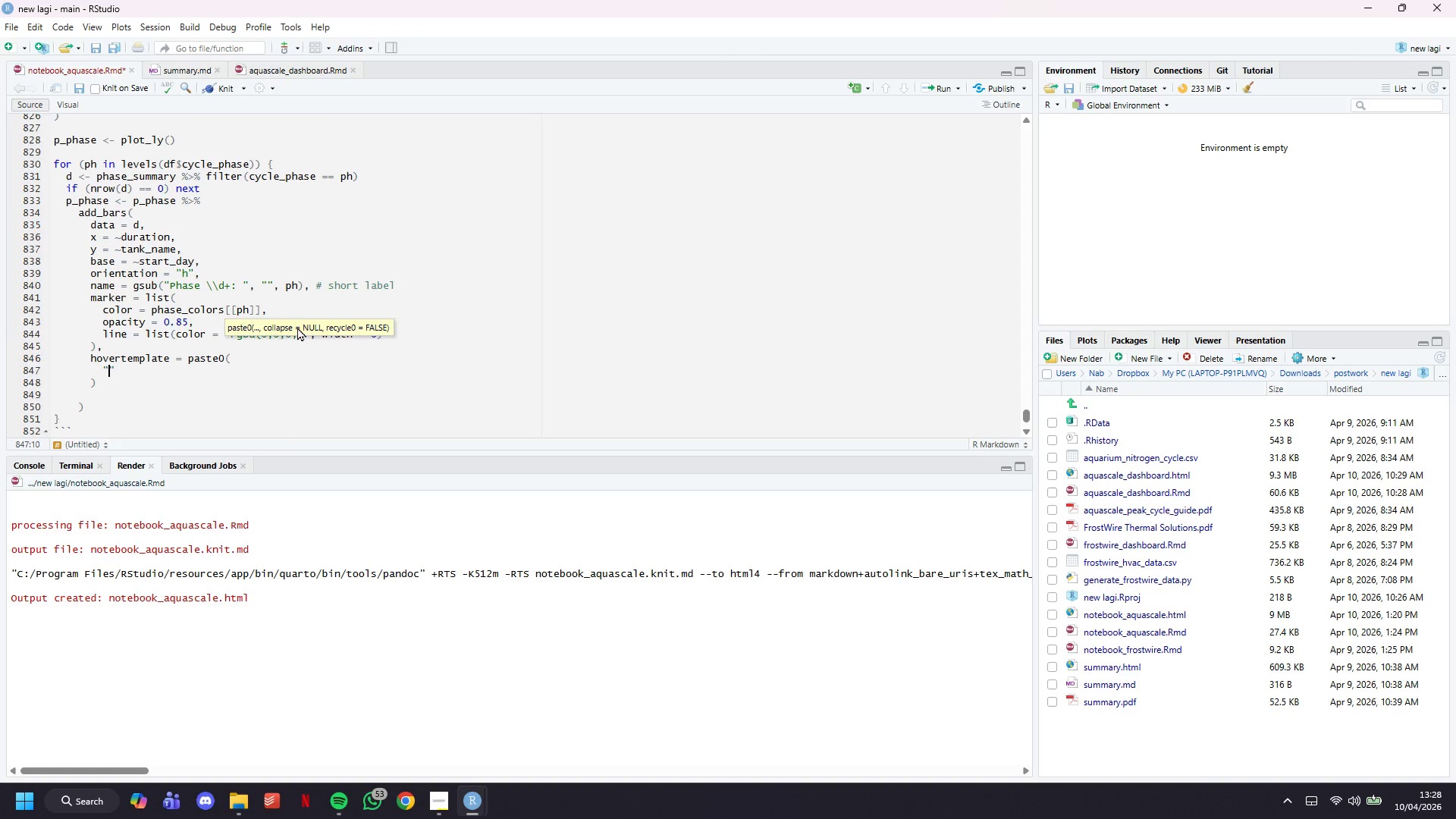 
key(ArrowLeft)
 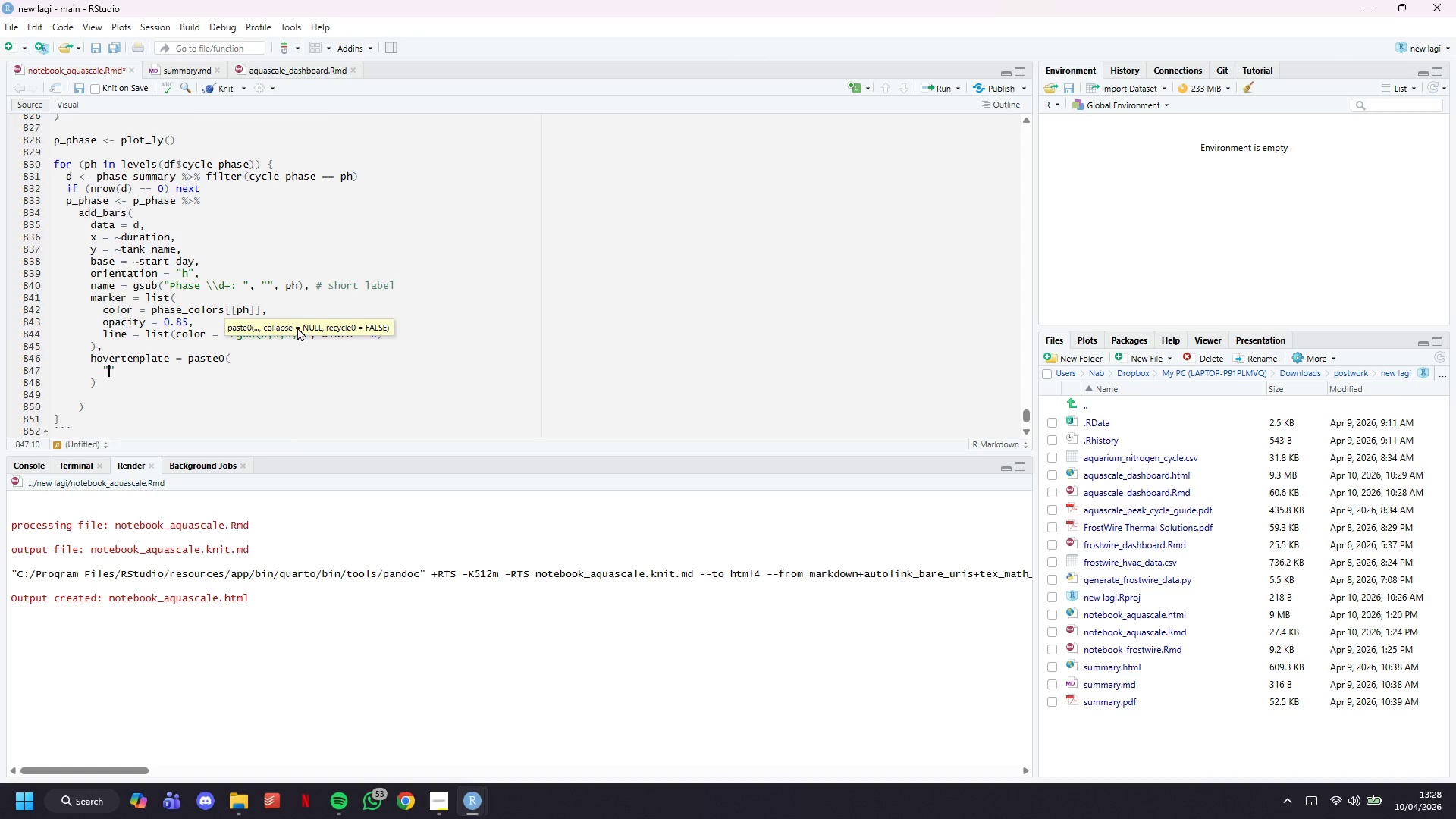 
key(Shift+Comma)
 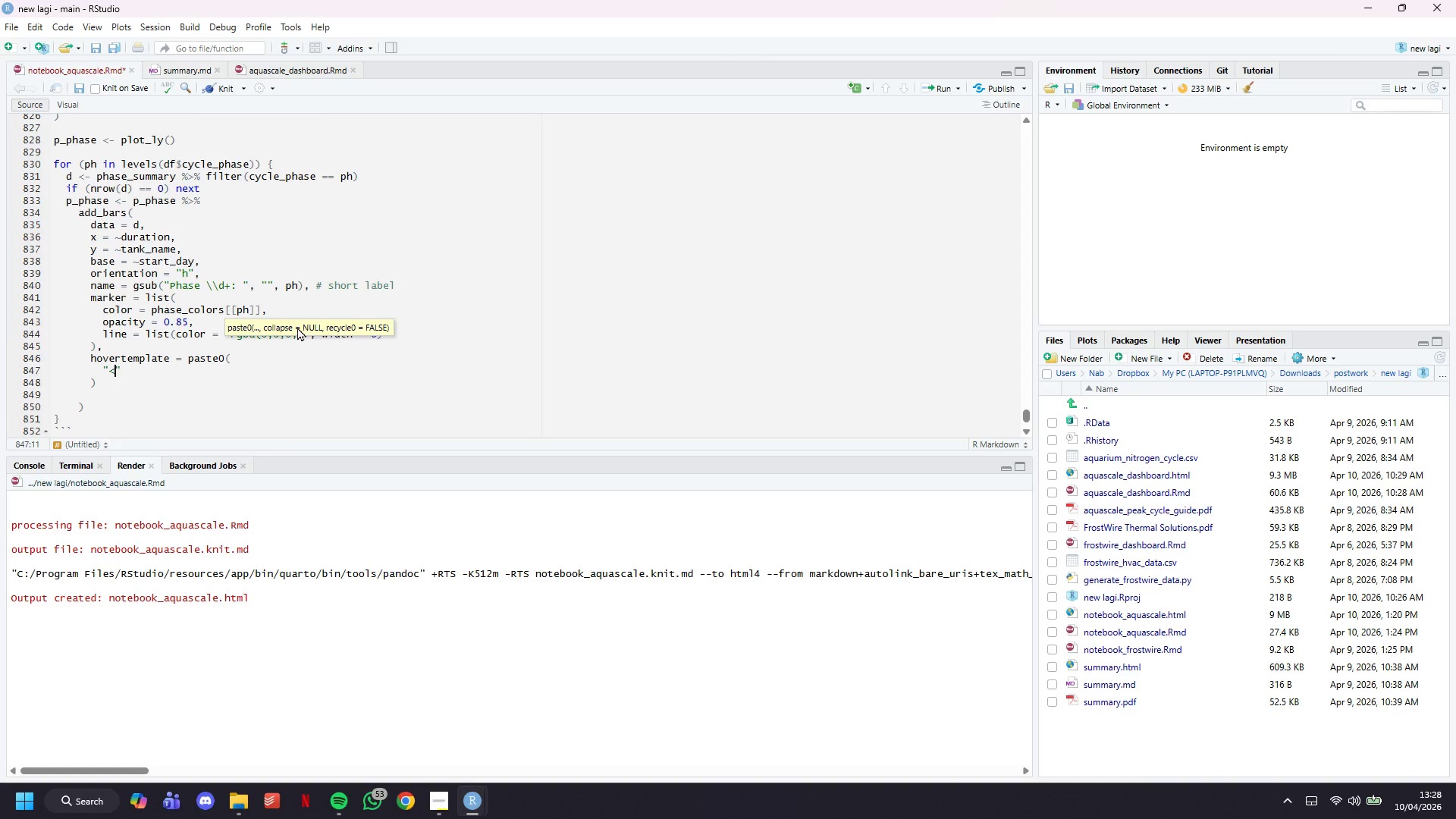 
key(V)
 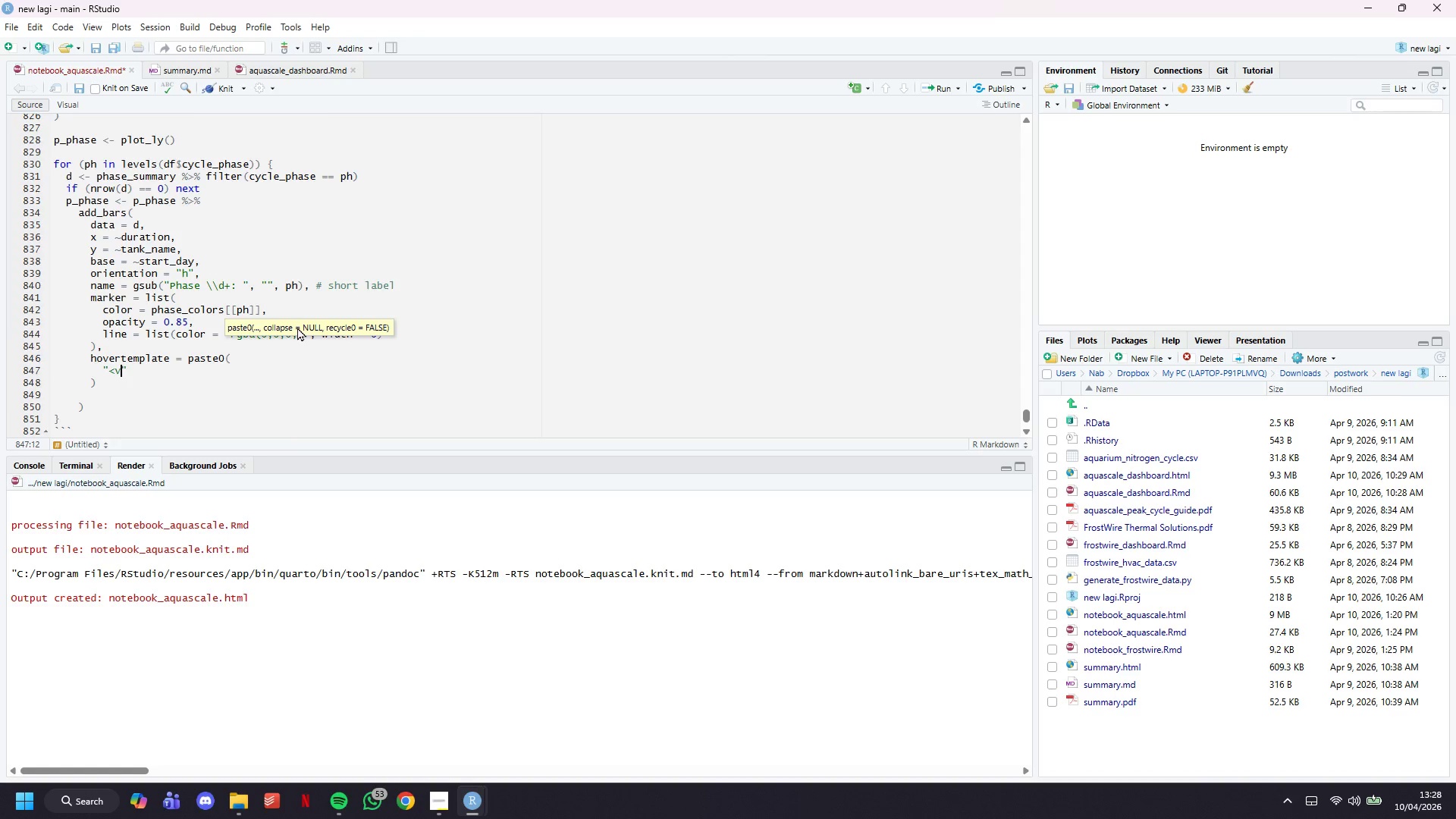 
key(Backspace)
 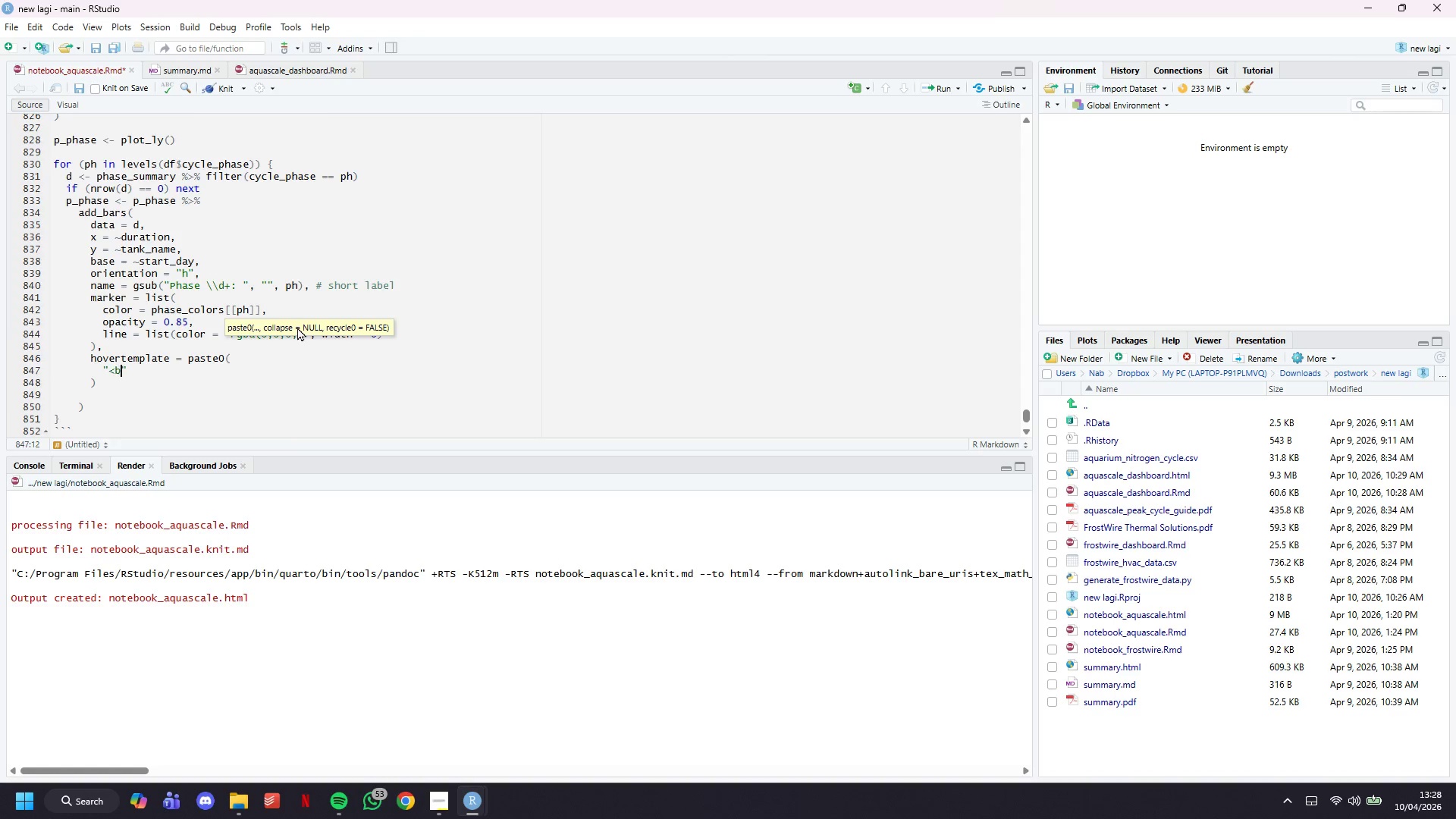 
key(B)
 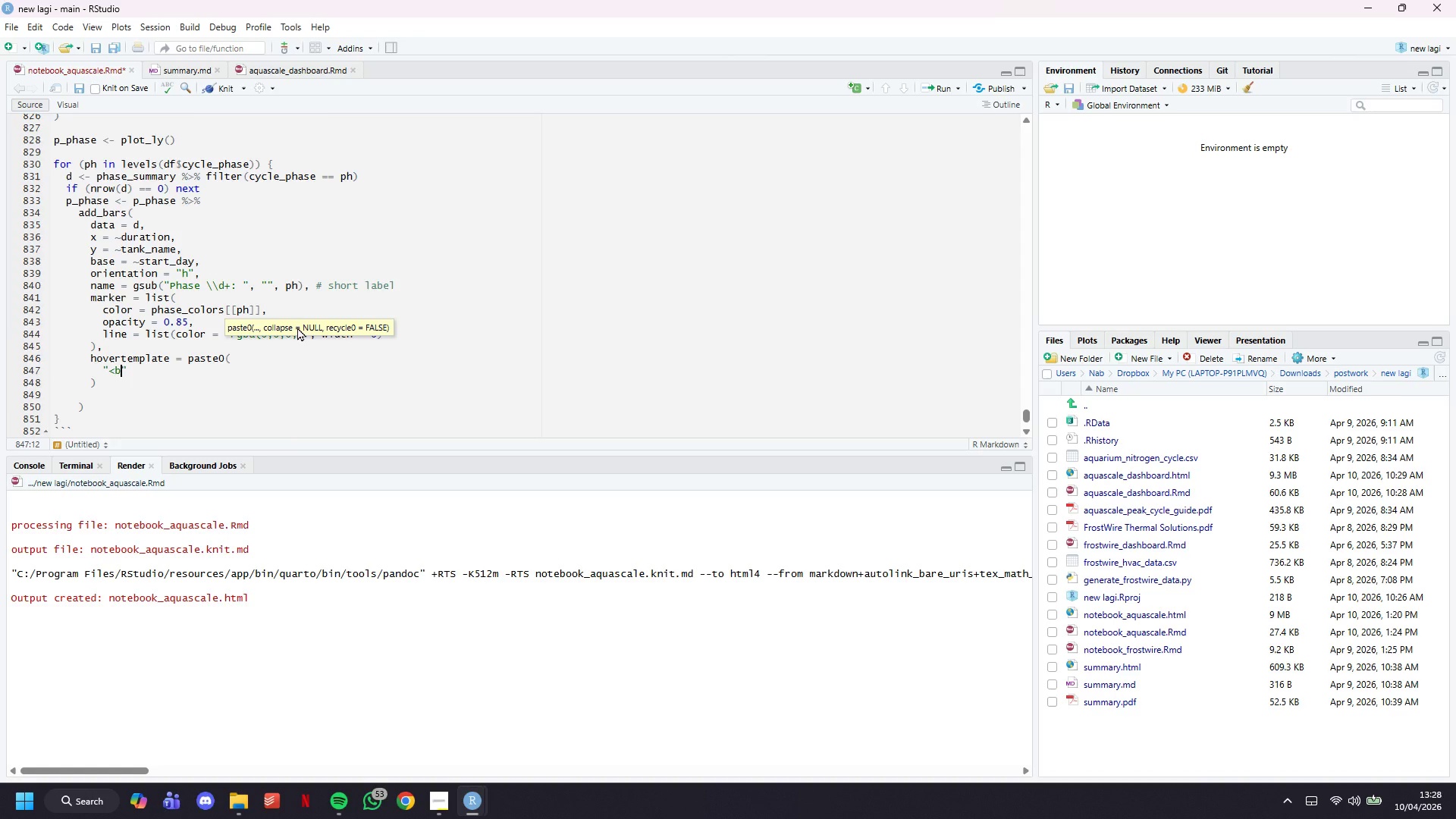 
key(Shift+Period)
 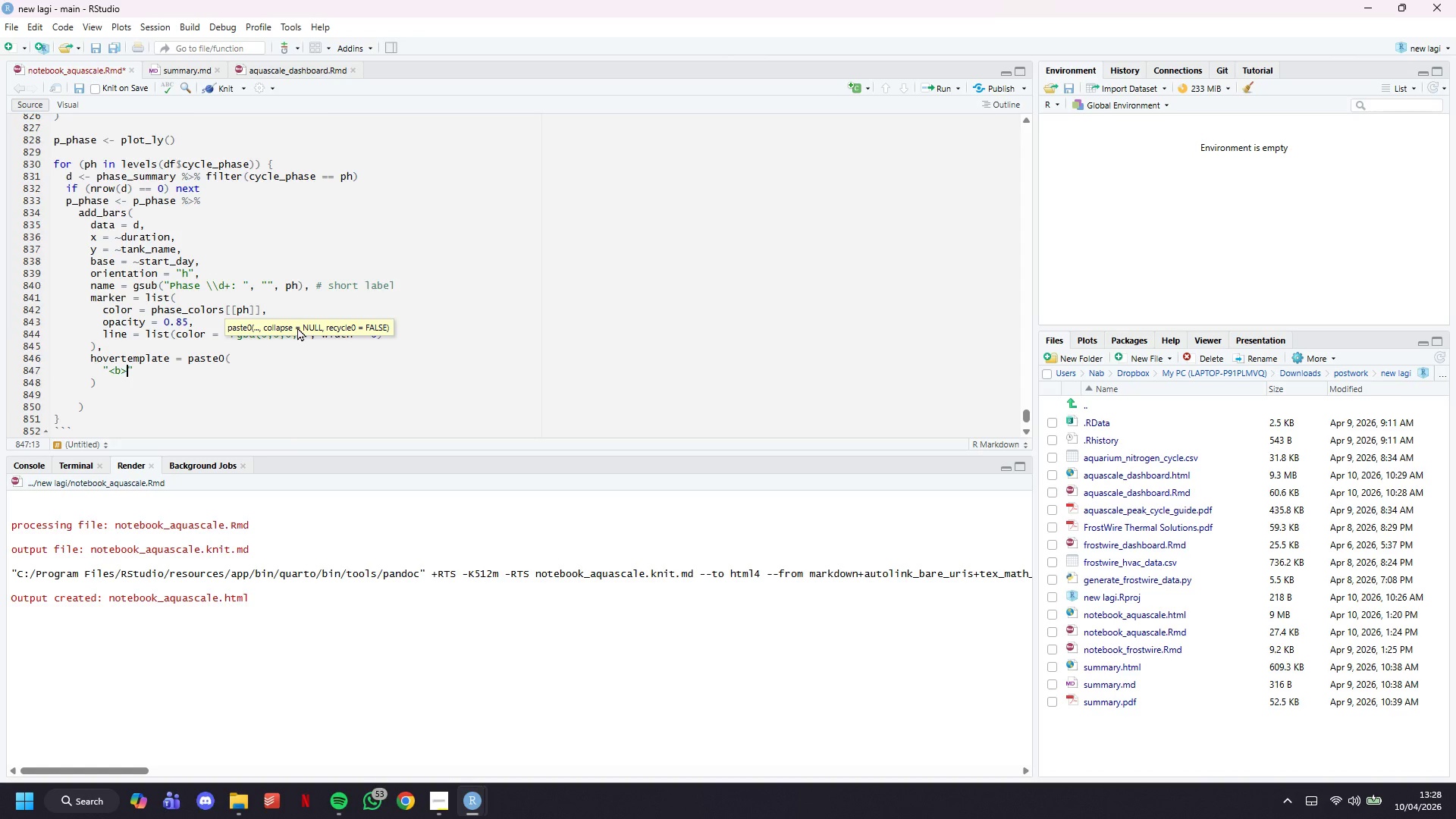 
key(ArrowRight)
 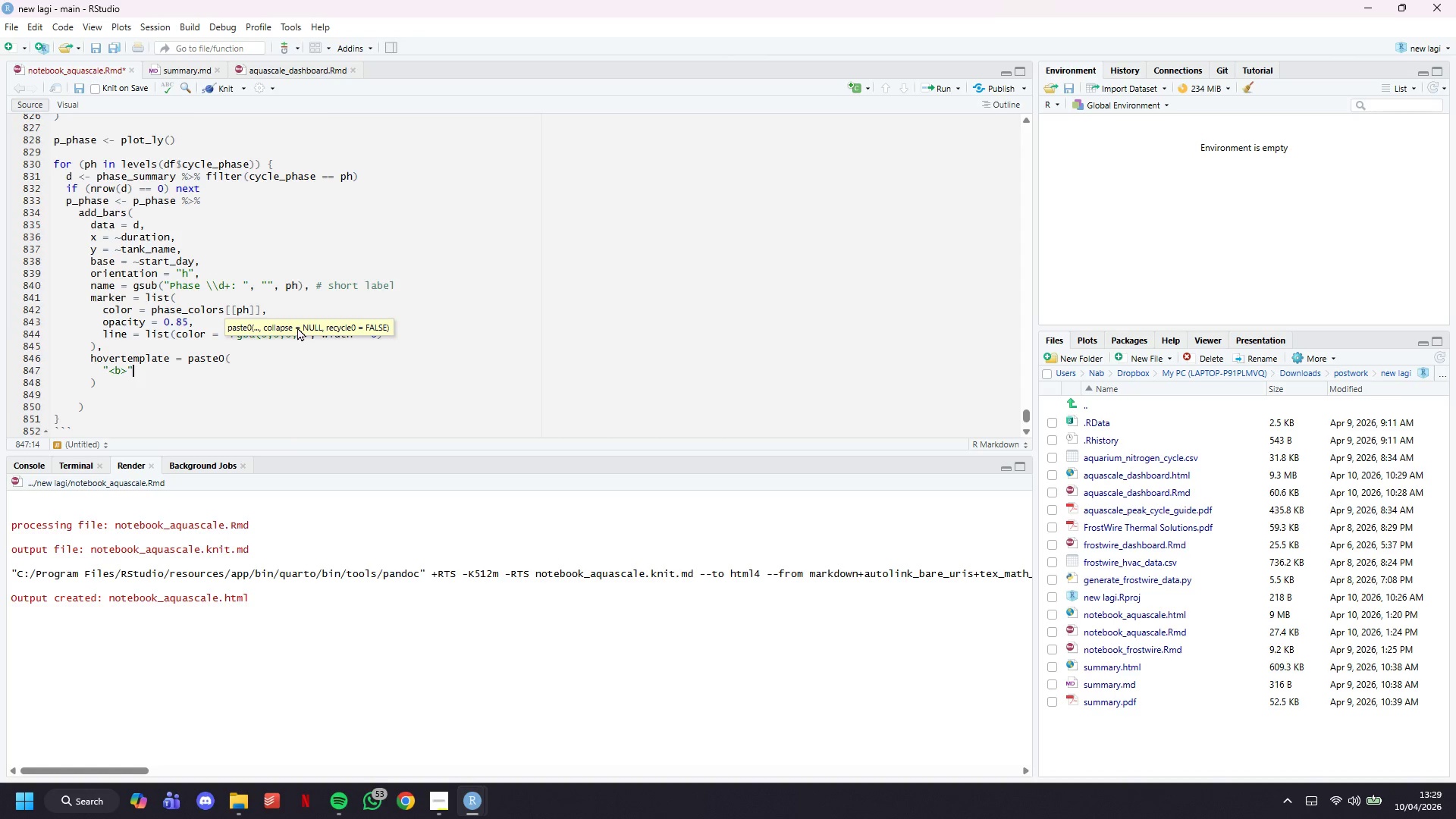 
type(, ph, "")
 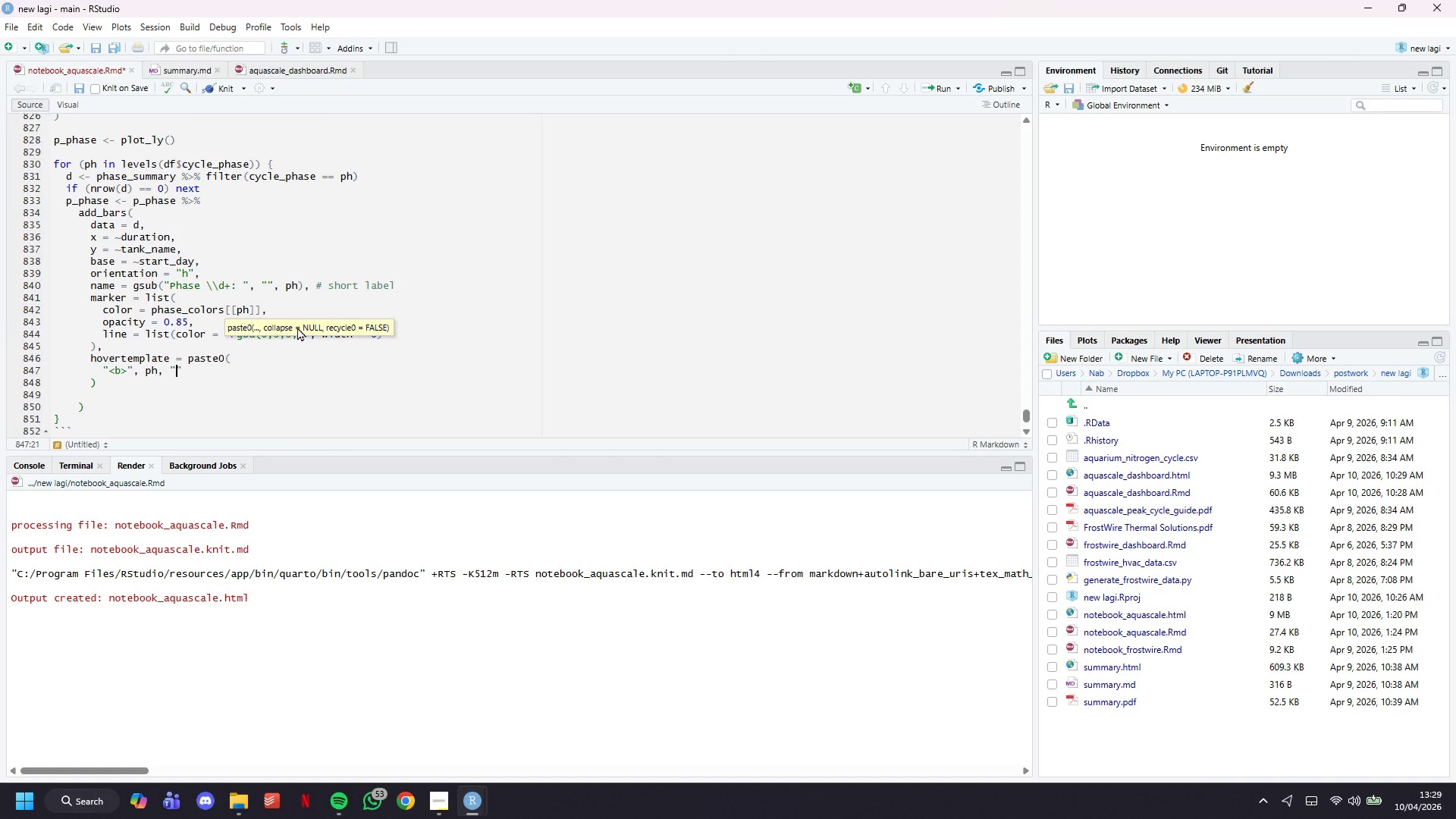 
 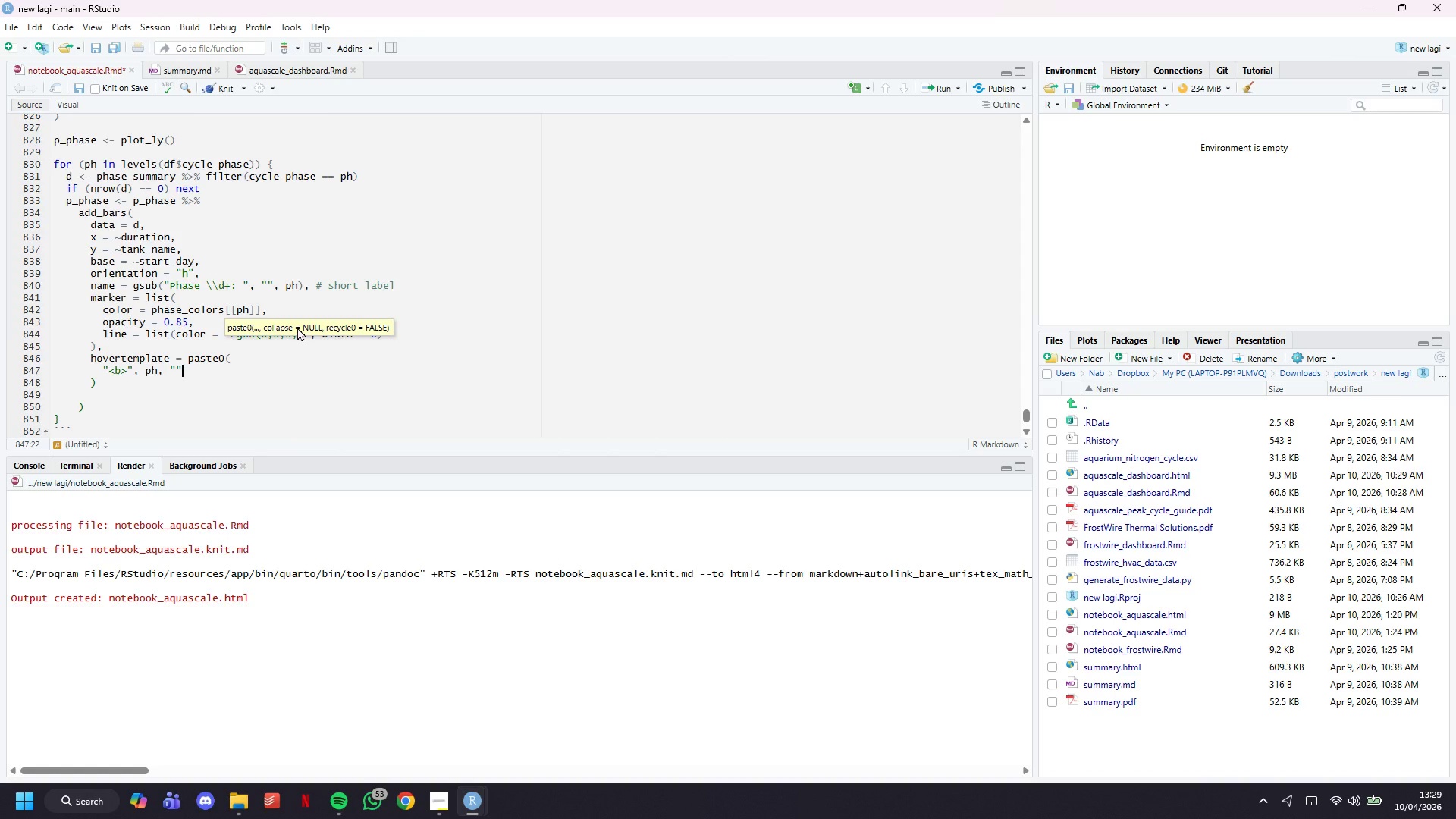 
key(ArrowLeft)
 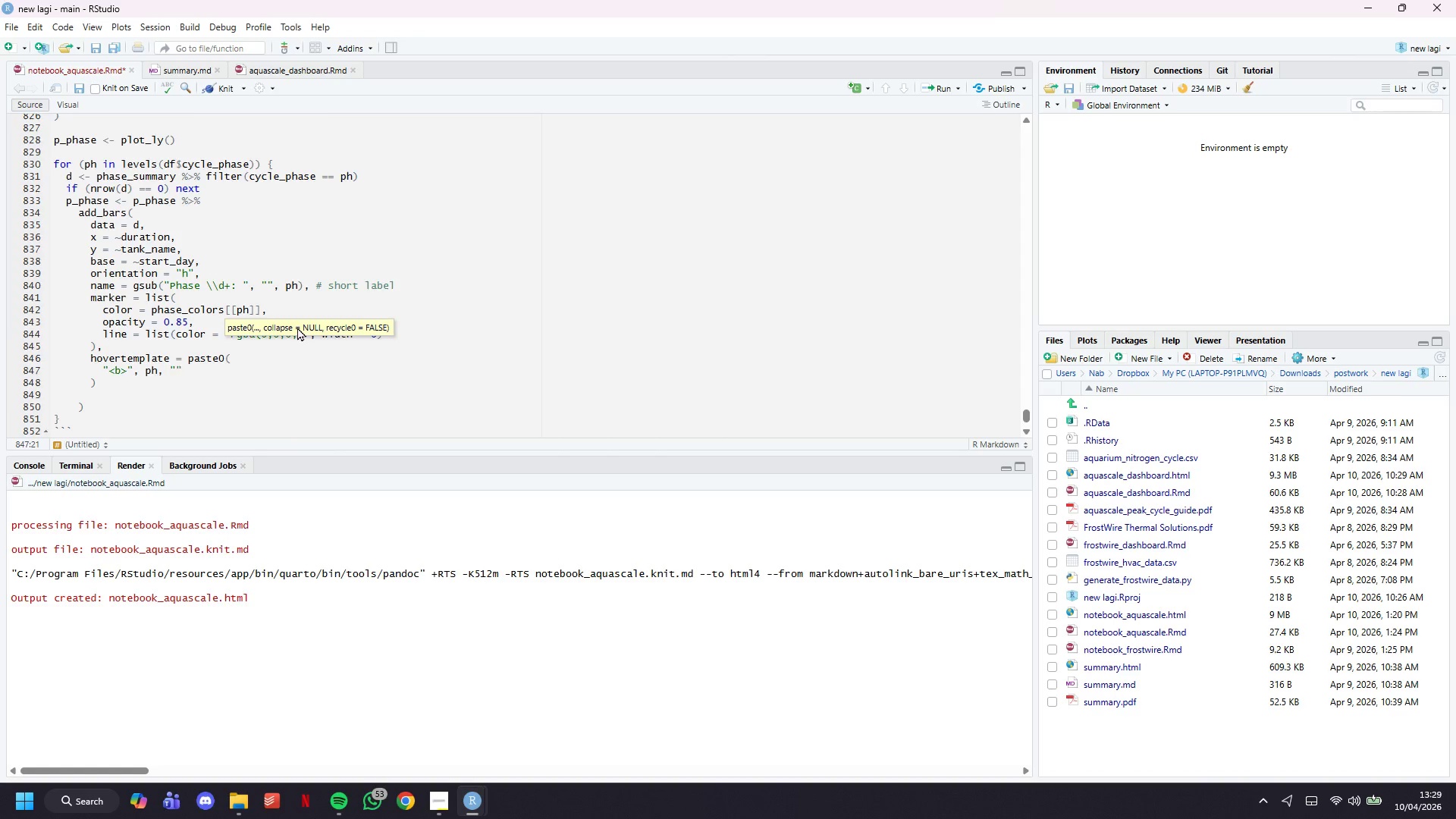 
type(</b><br>)
 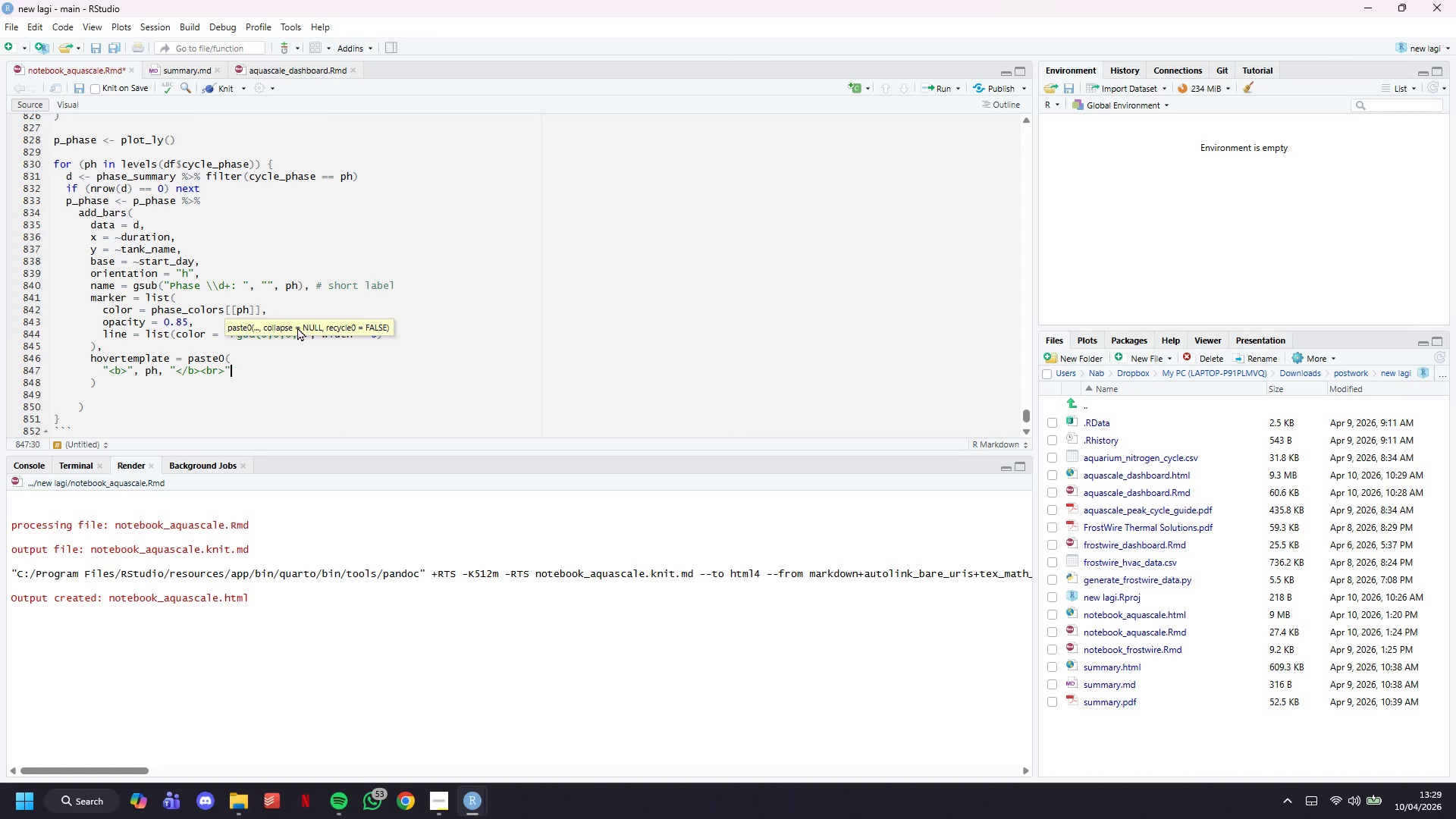 
 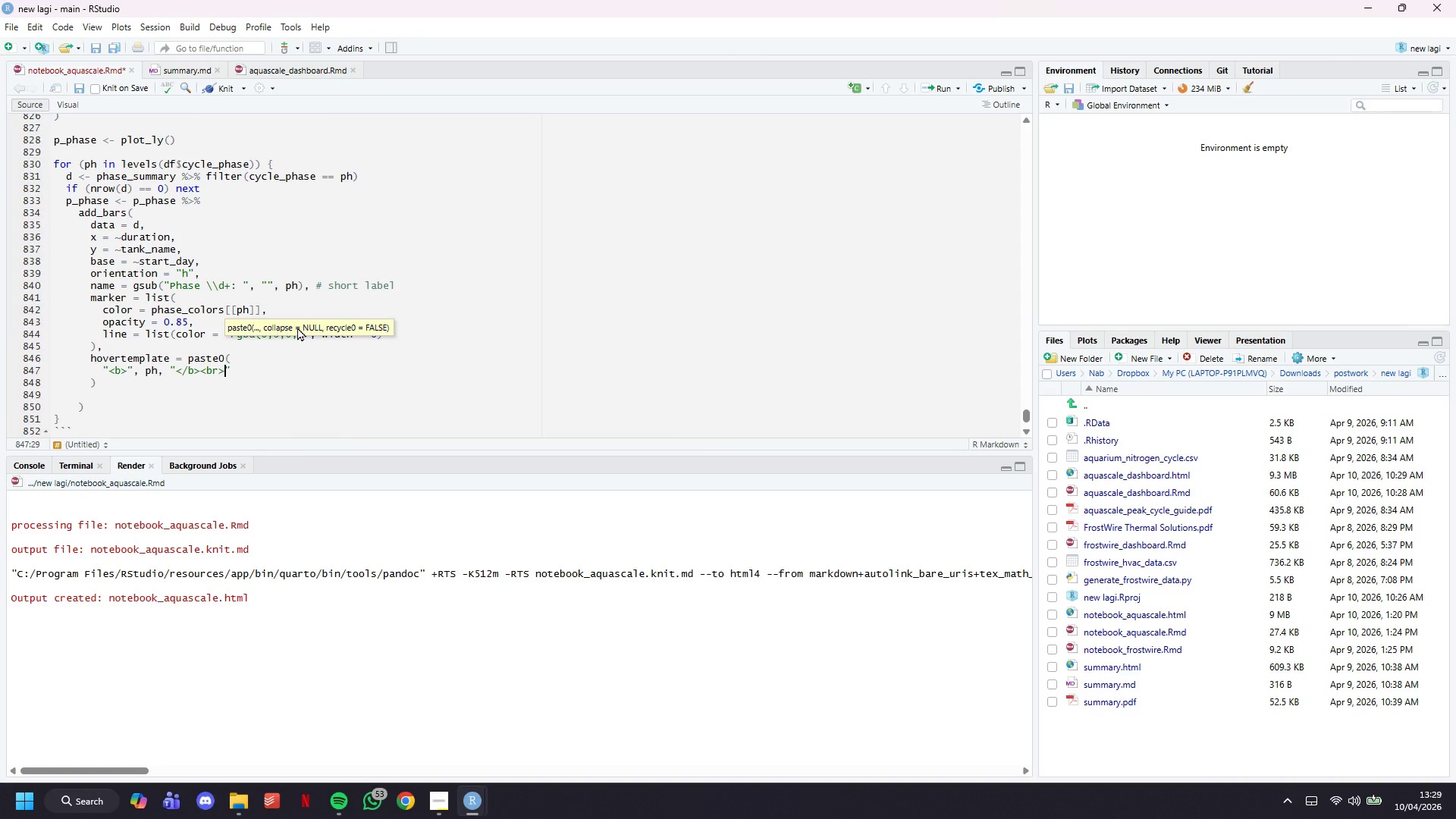 
key(ArrowRight)
 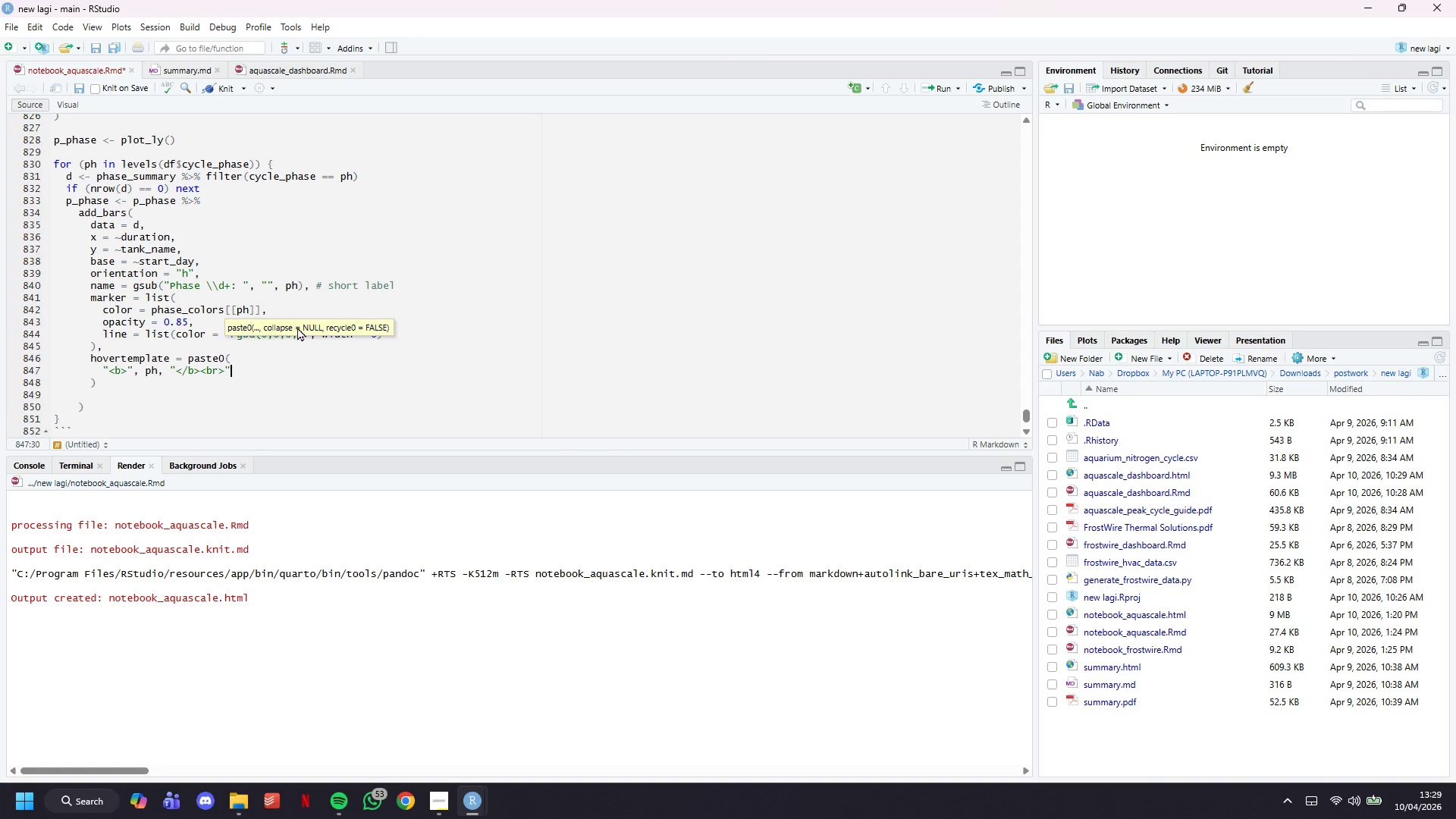 
key(Comma)
 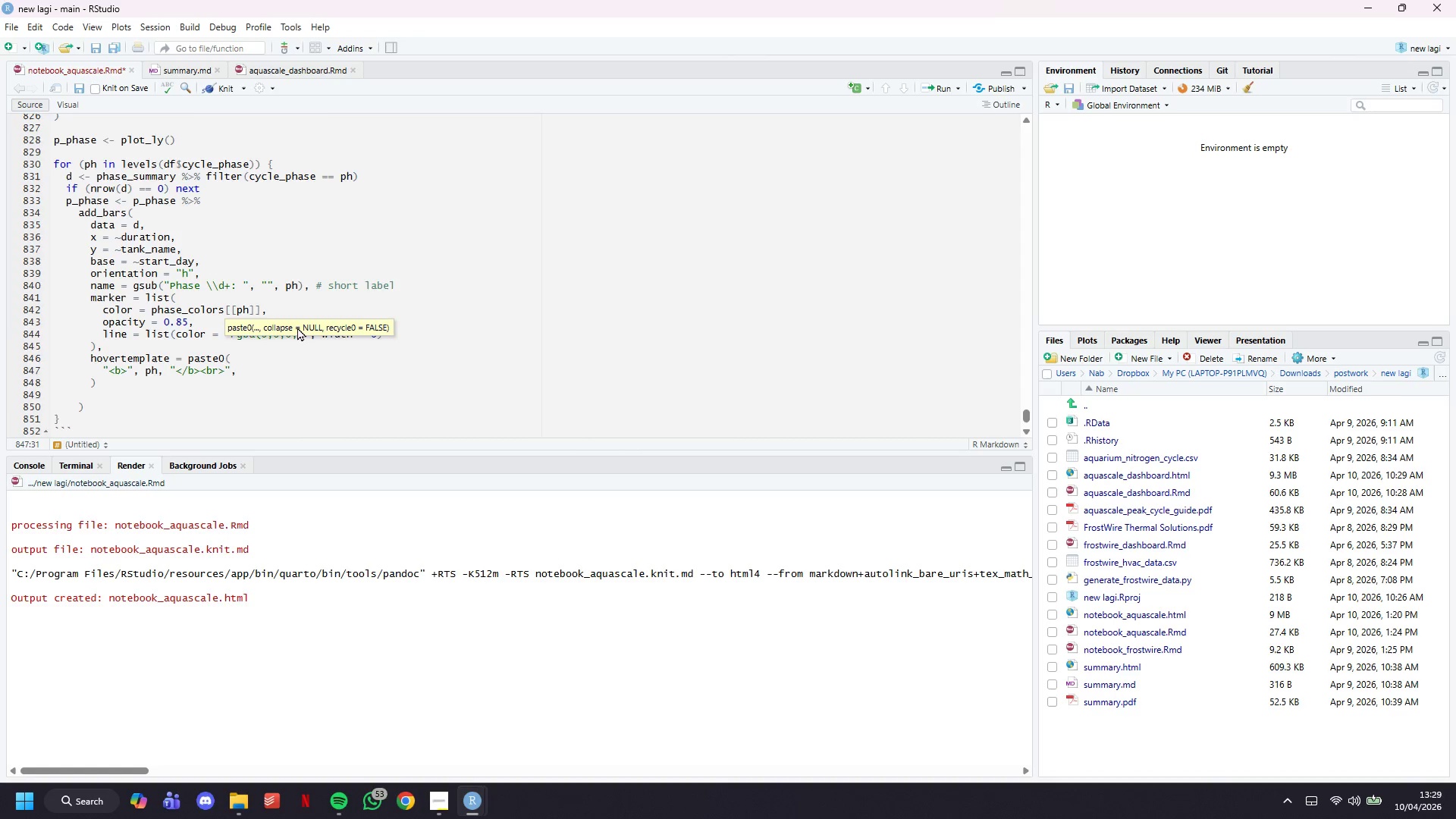 
key(Enter)
 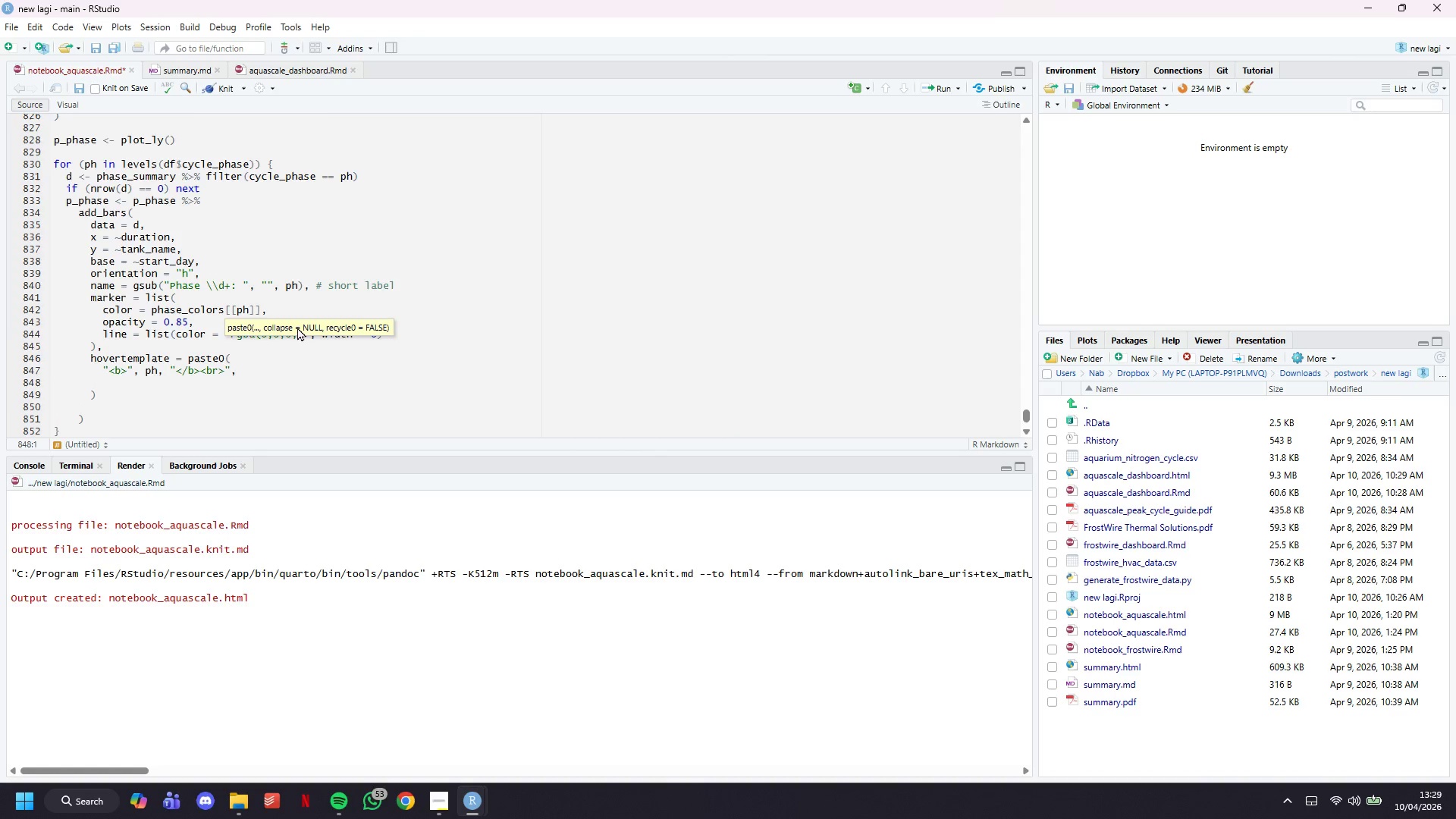 
key(Tab)
 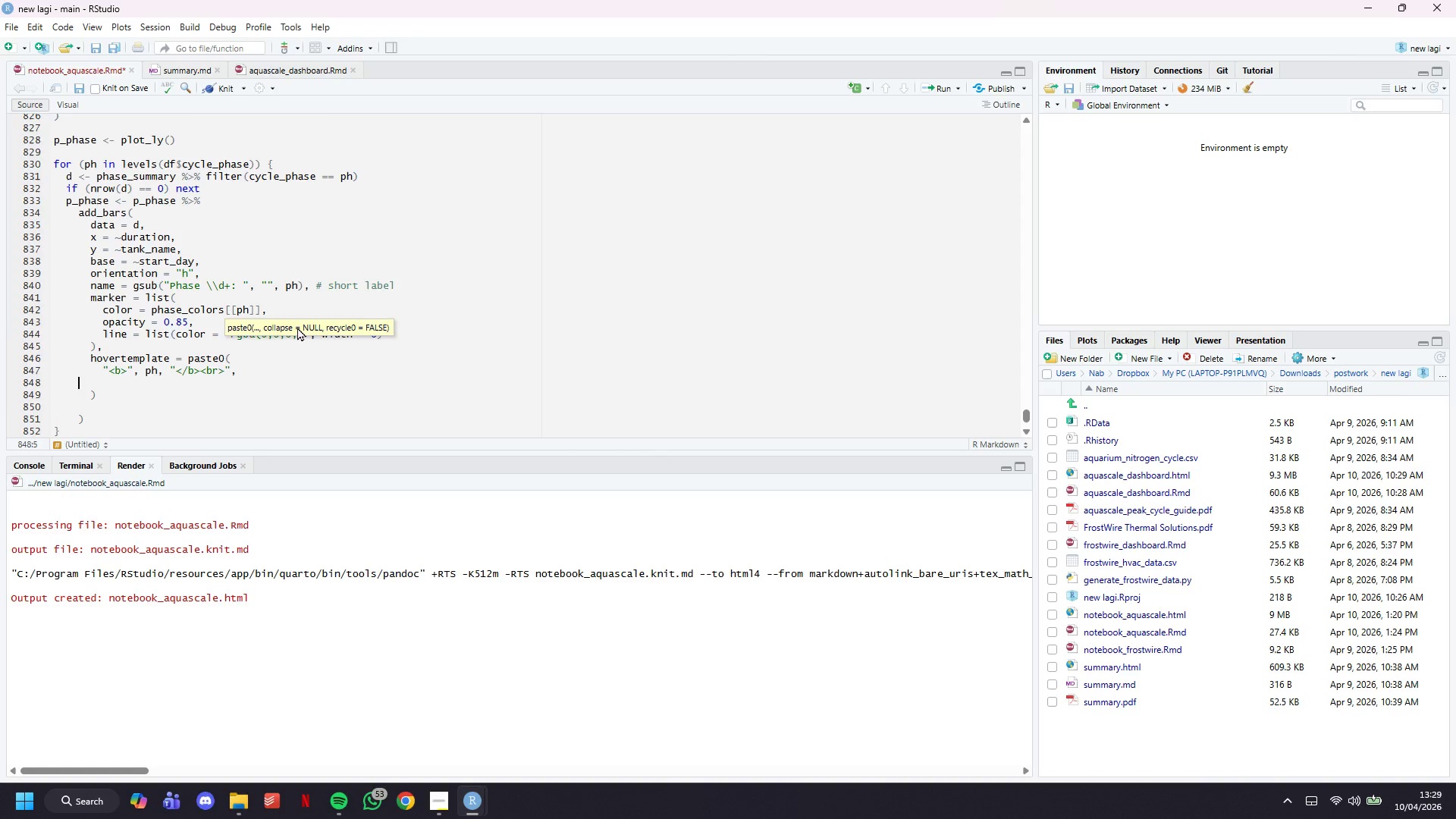 
key(Tab)
 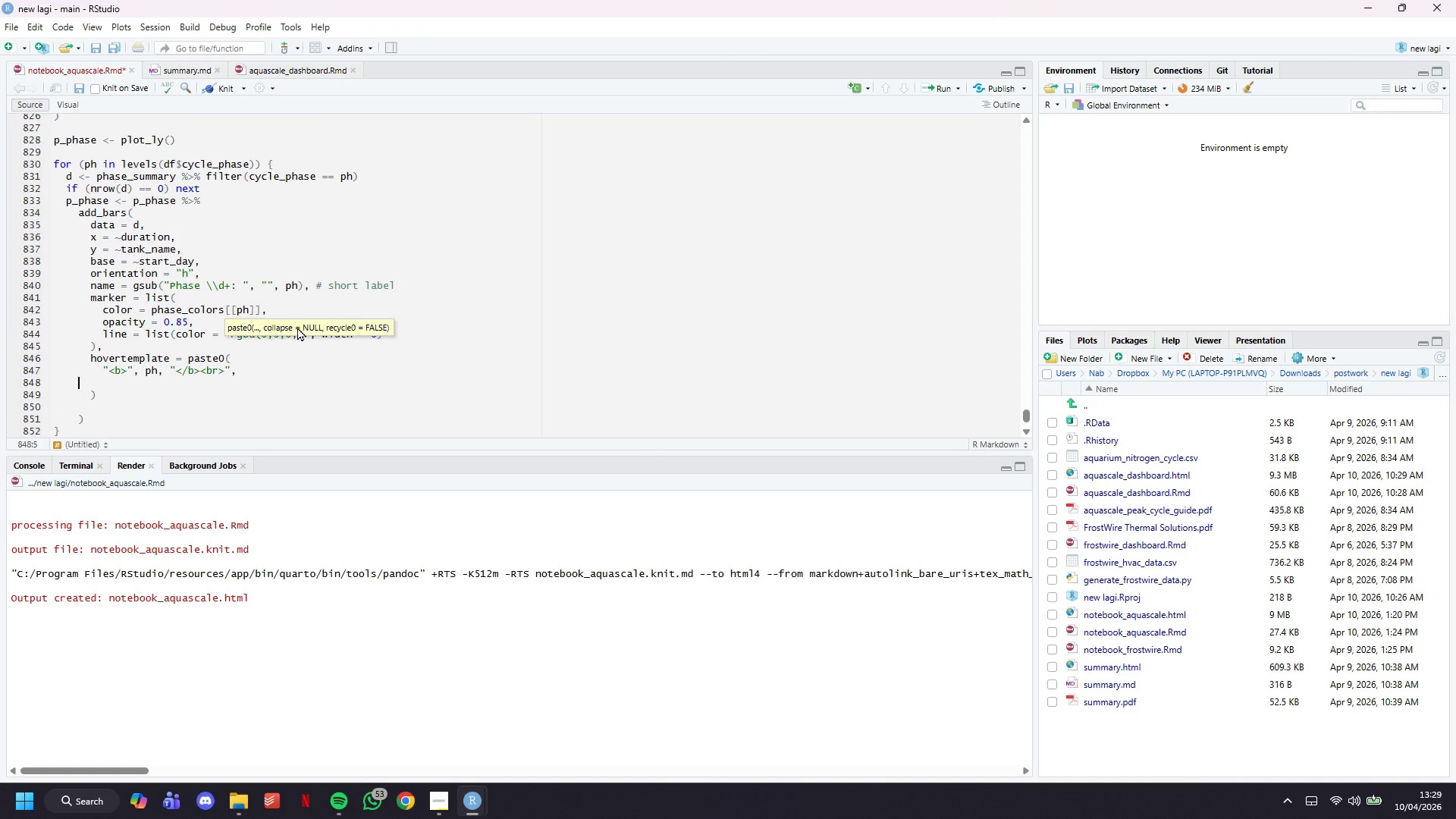 
key(Tab)
 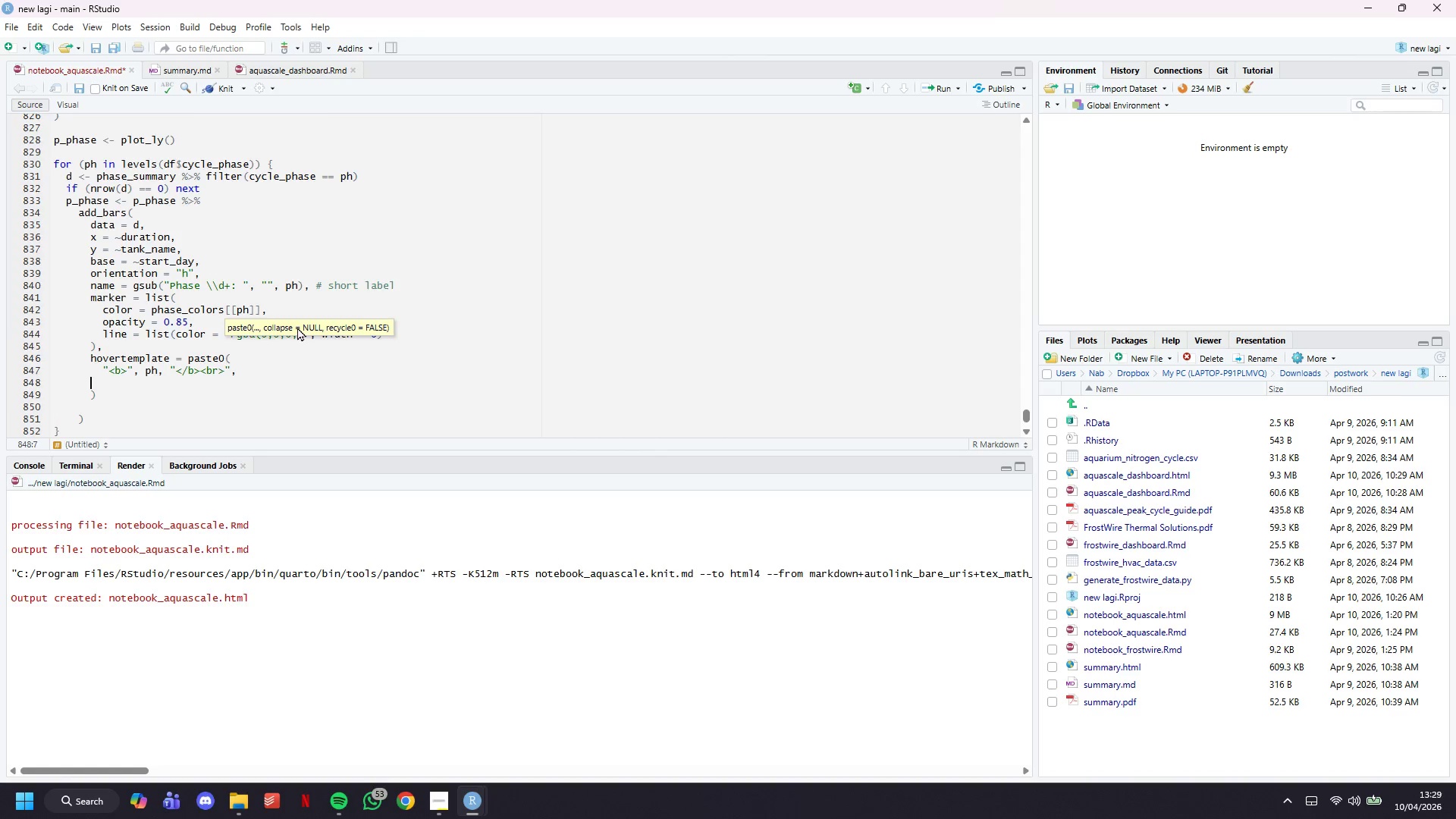 
key(Tab)
 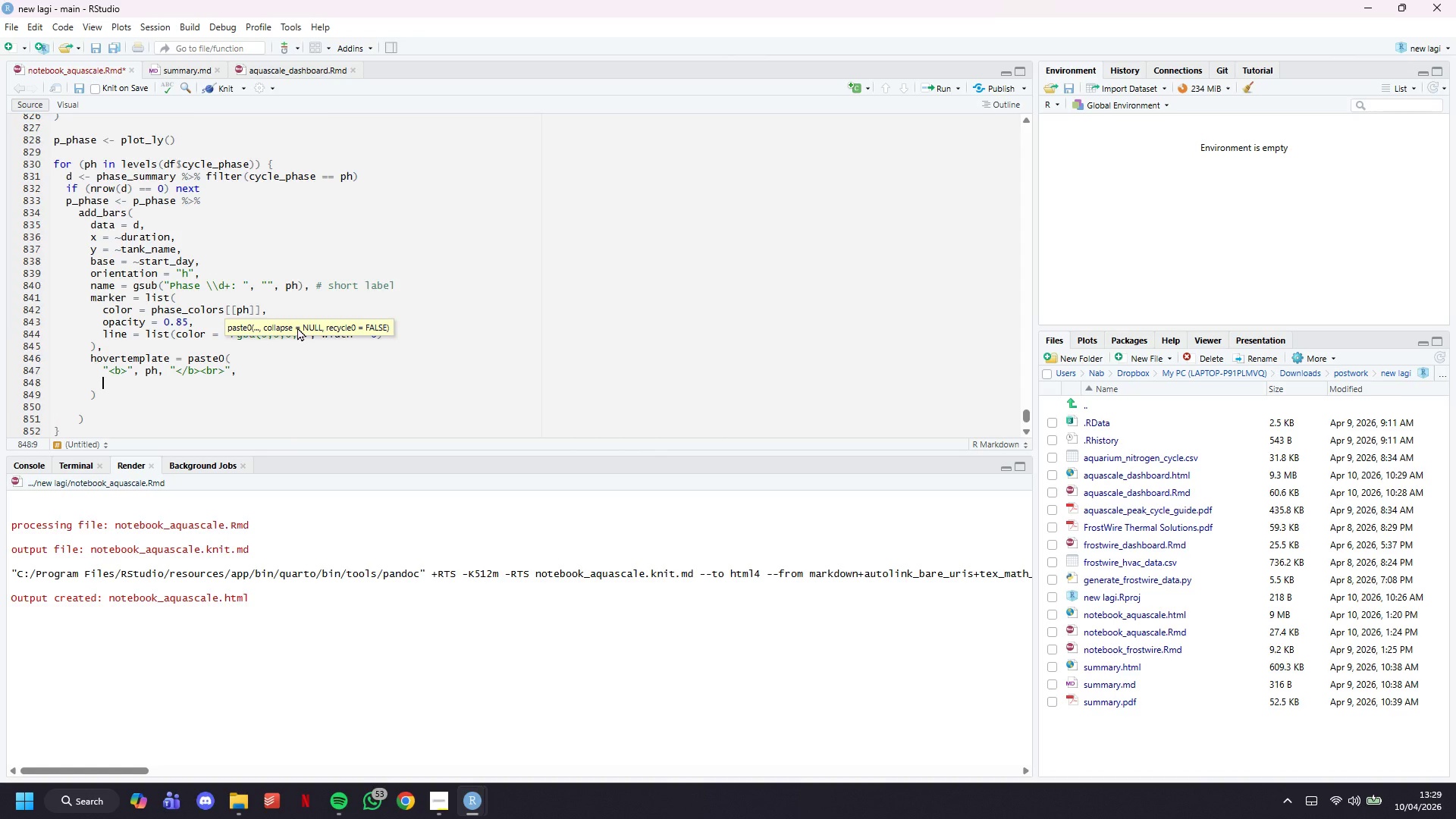 
key(Shift+Quote)
 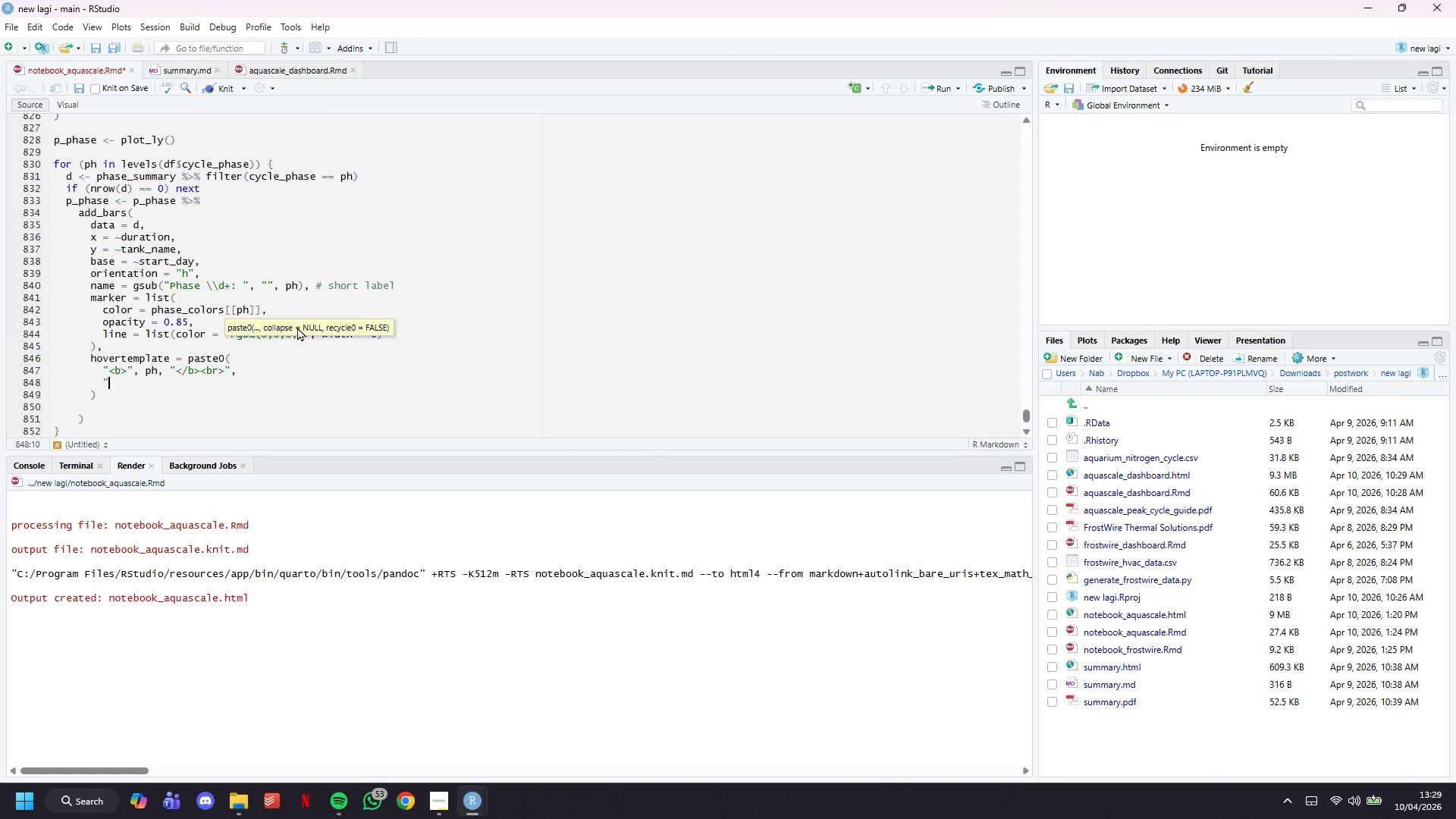 
key(Shift+Quote)
 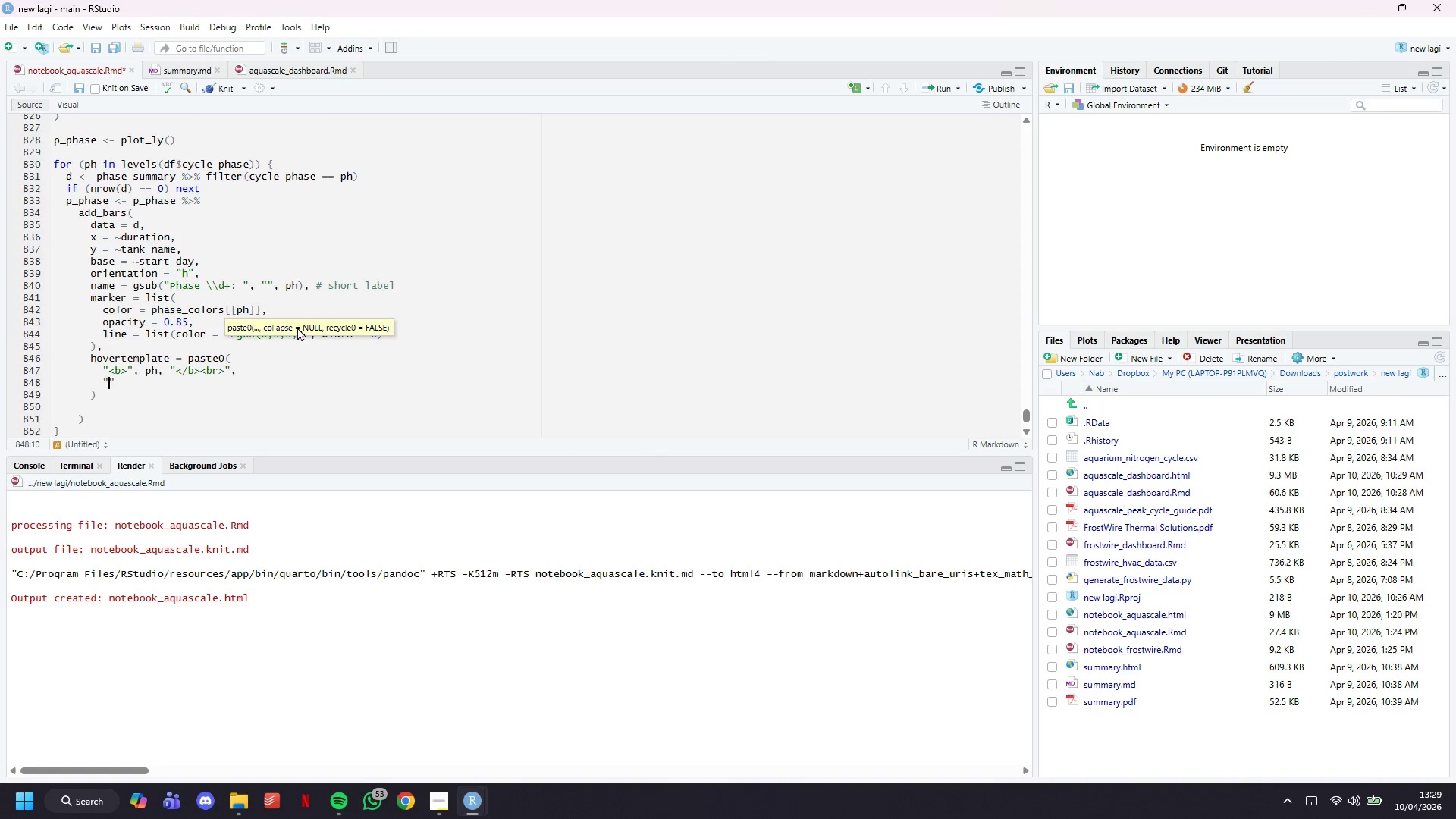 
key(ArrowLeft)
 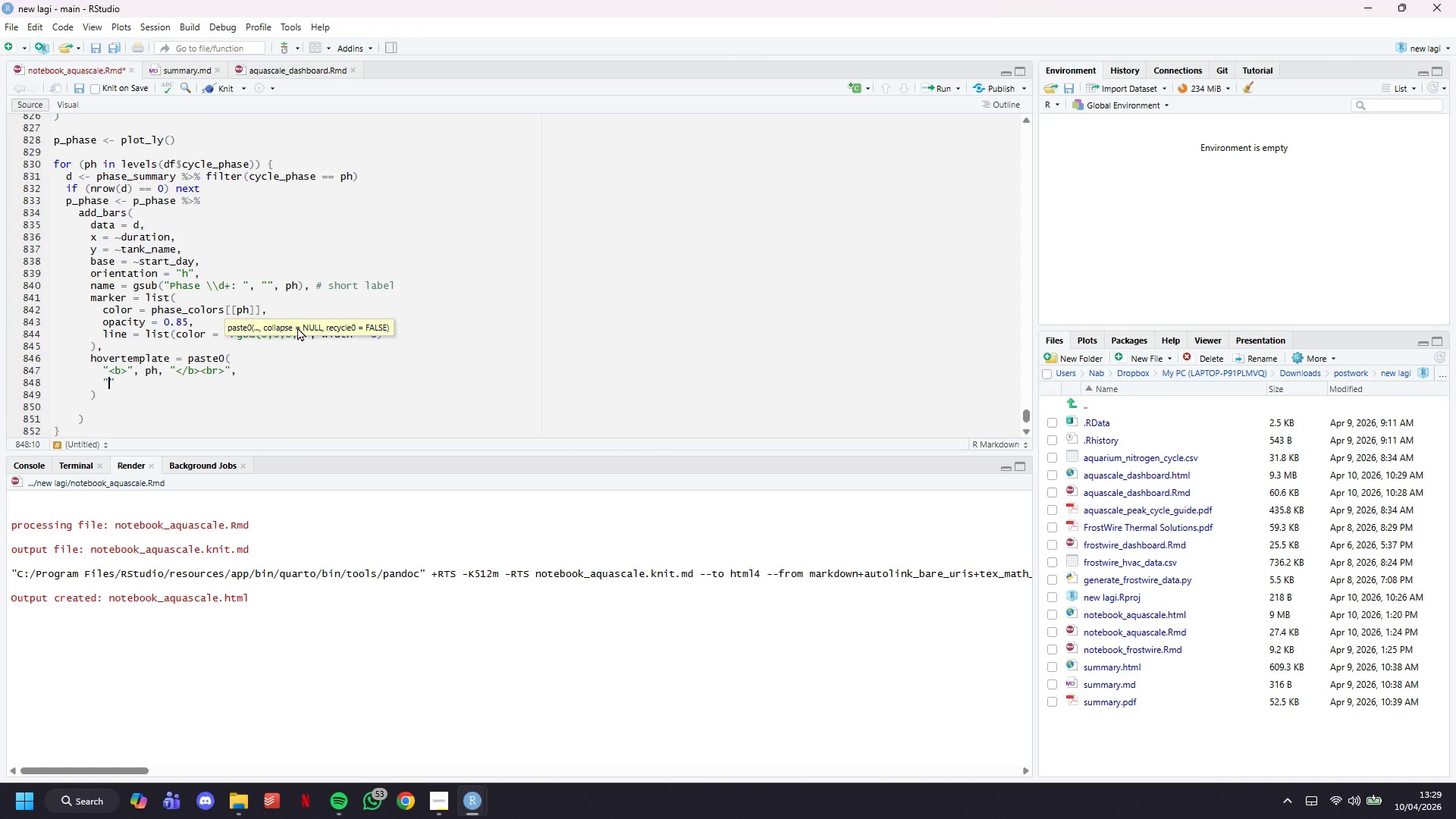 
type(%{y}<br>)
 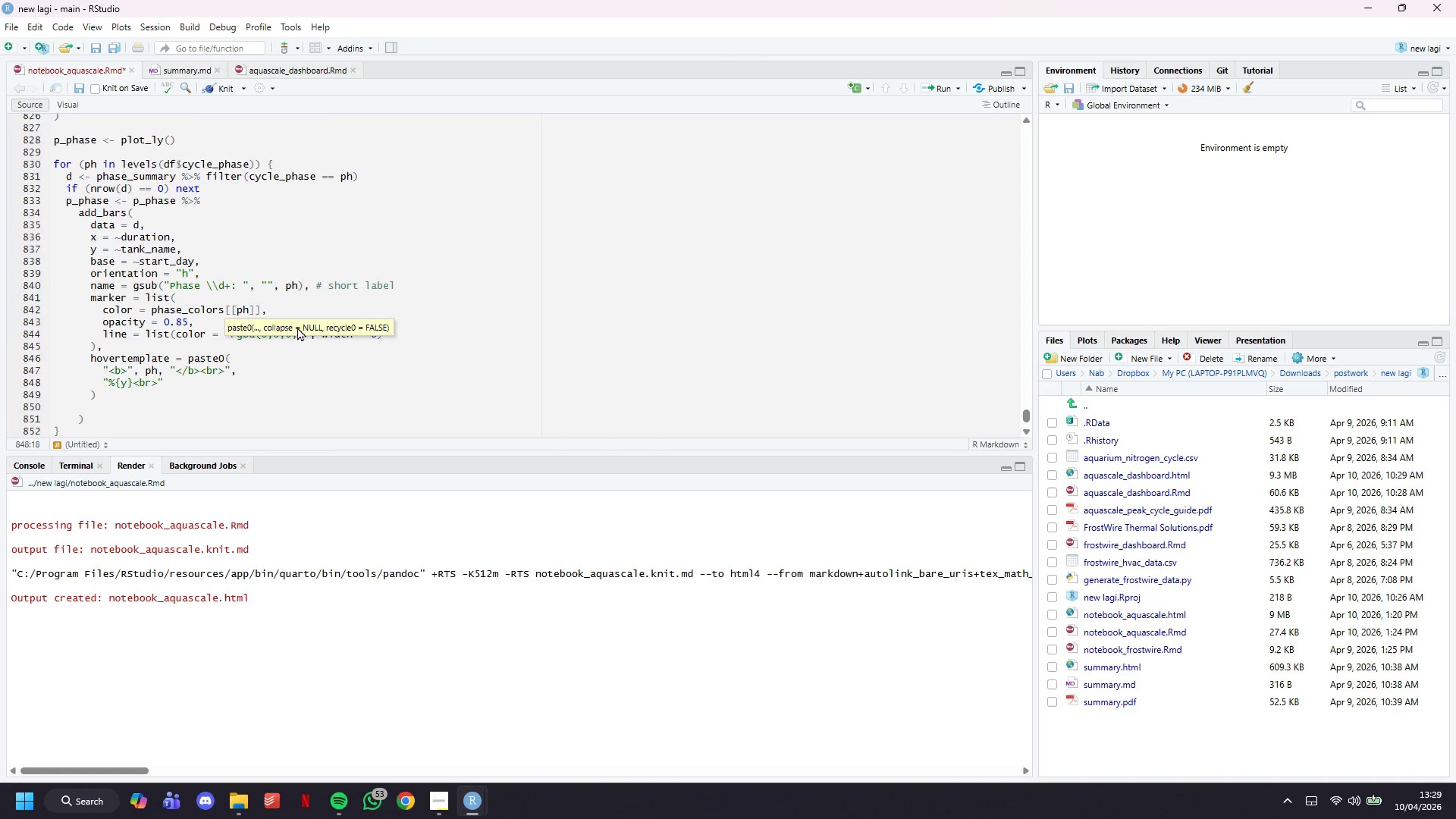 
key(ArrowRight)
 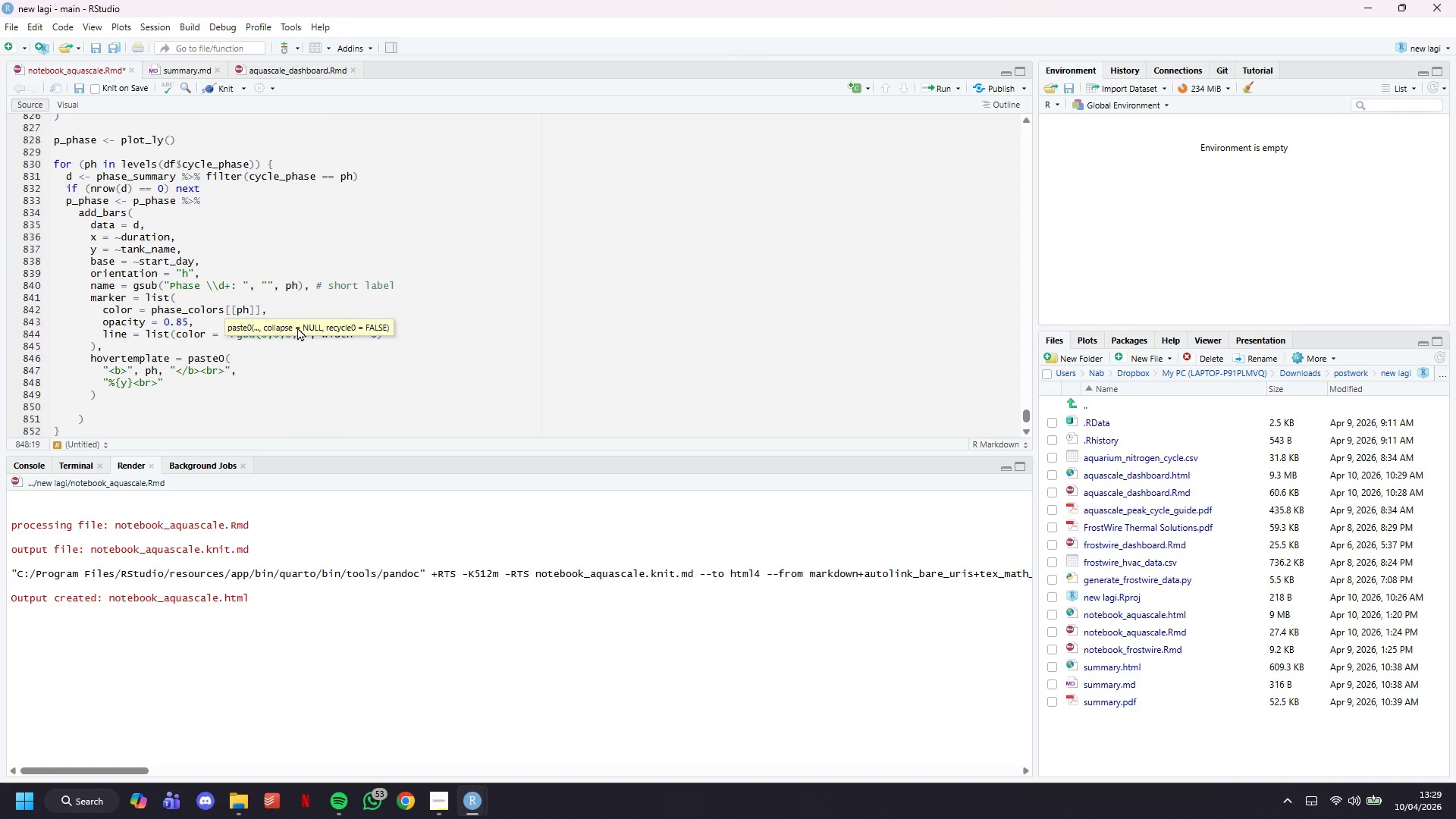 
wait(33.86)
 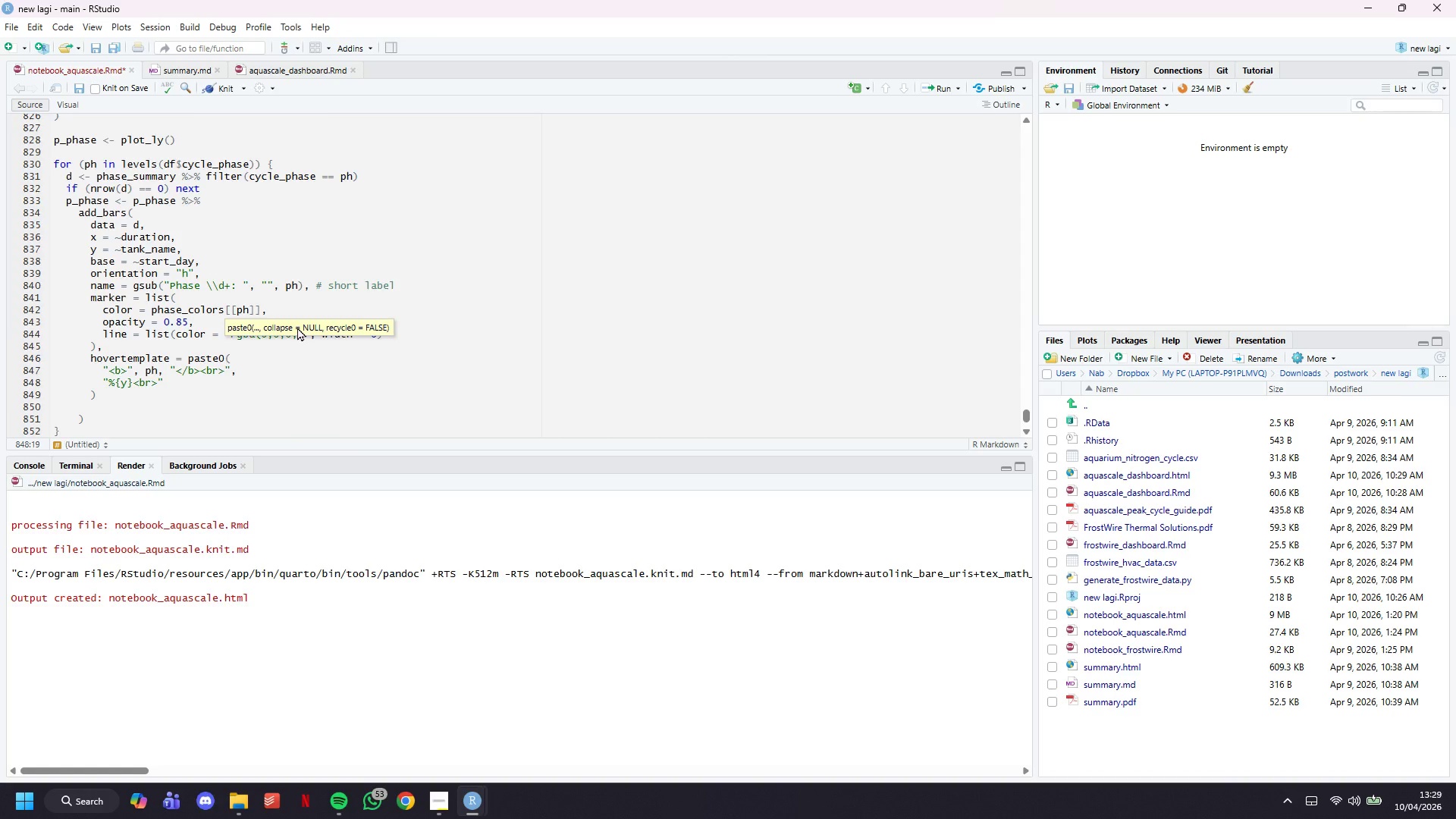 
key(Comma)
 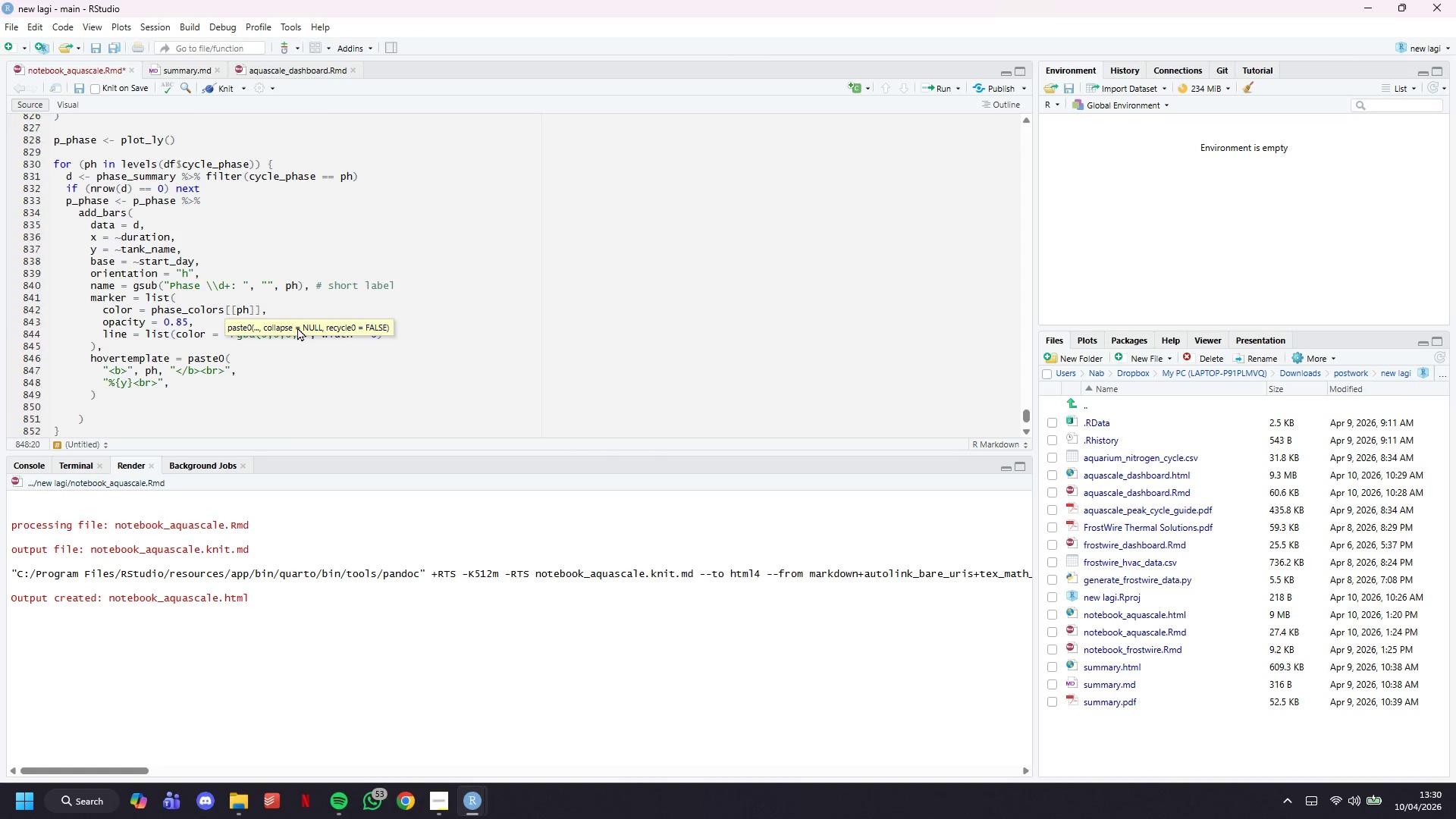 
key(Enter)
 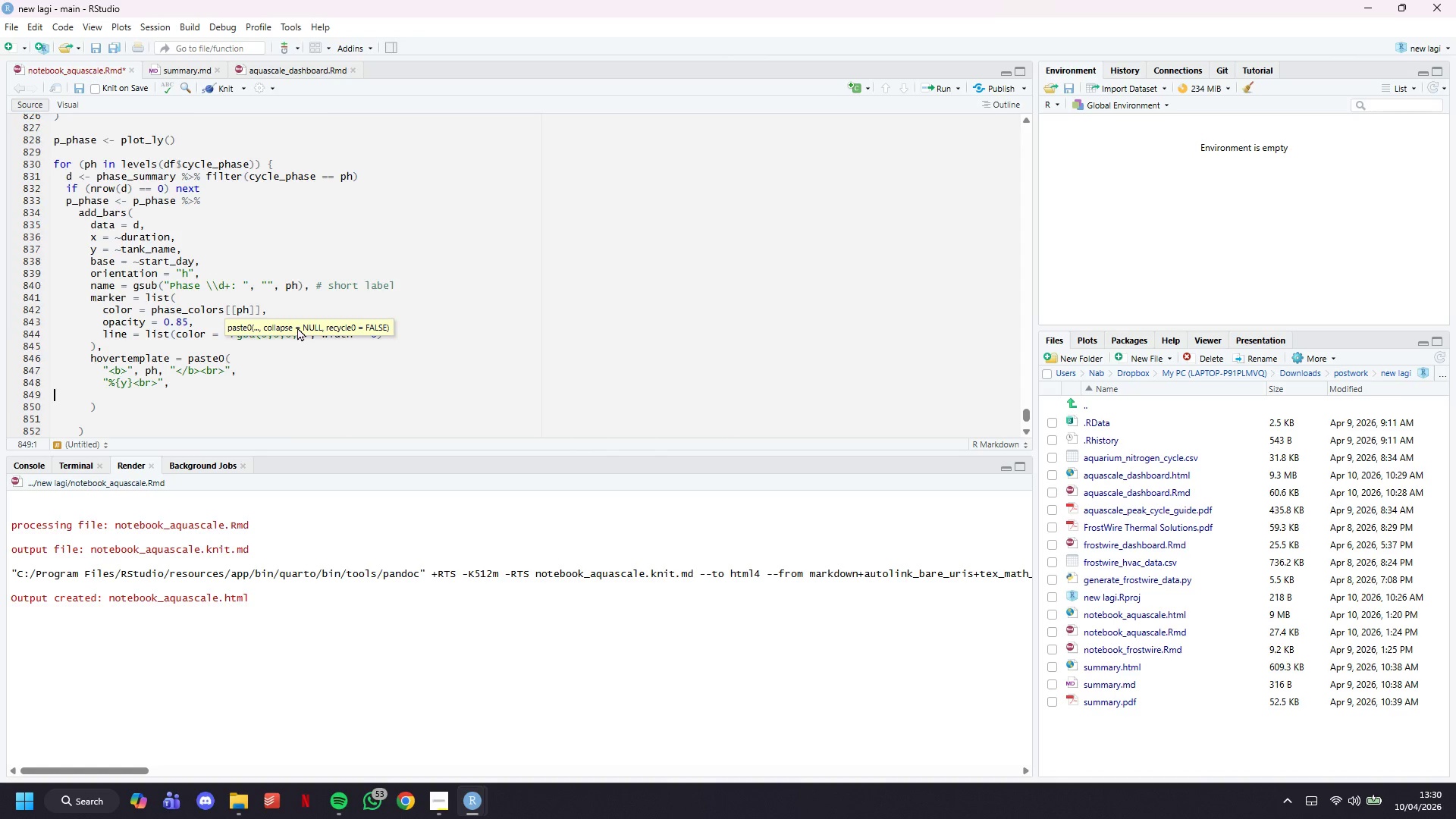 
key(Tab)
 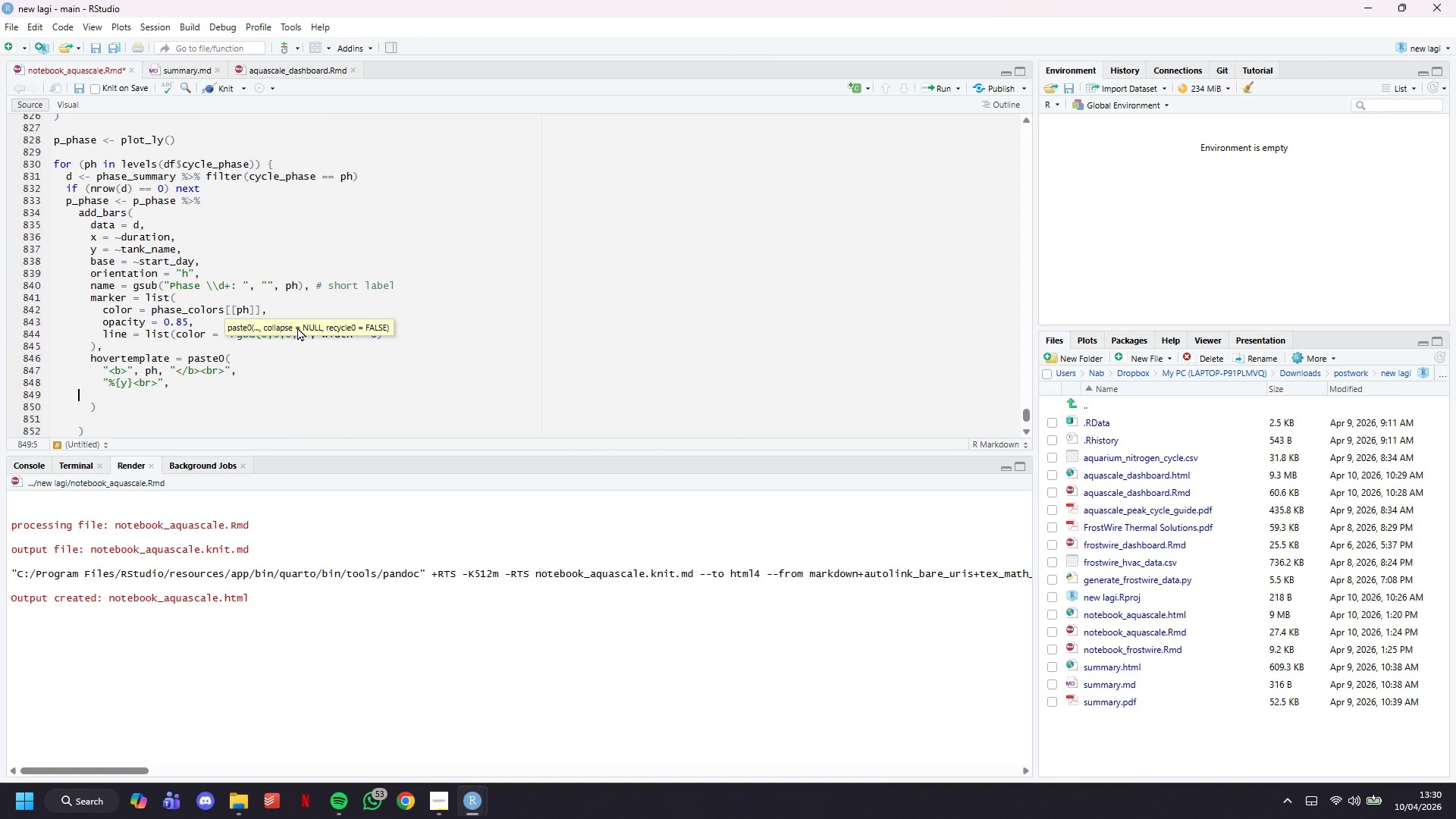 
key(Tab)
 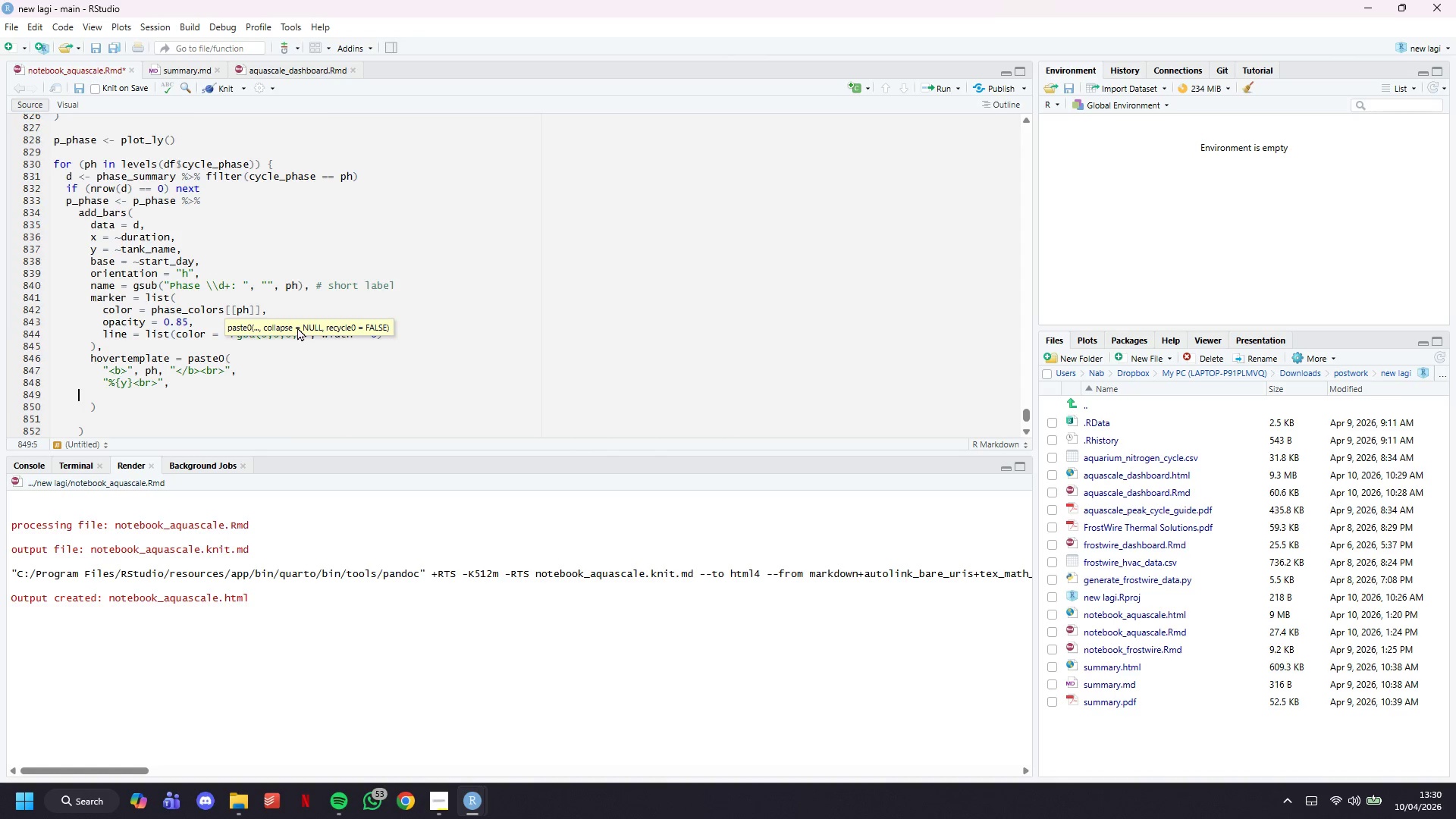 
key(Tab)
 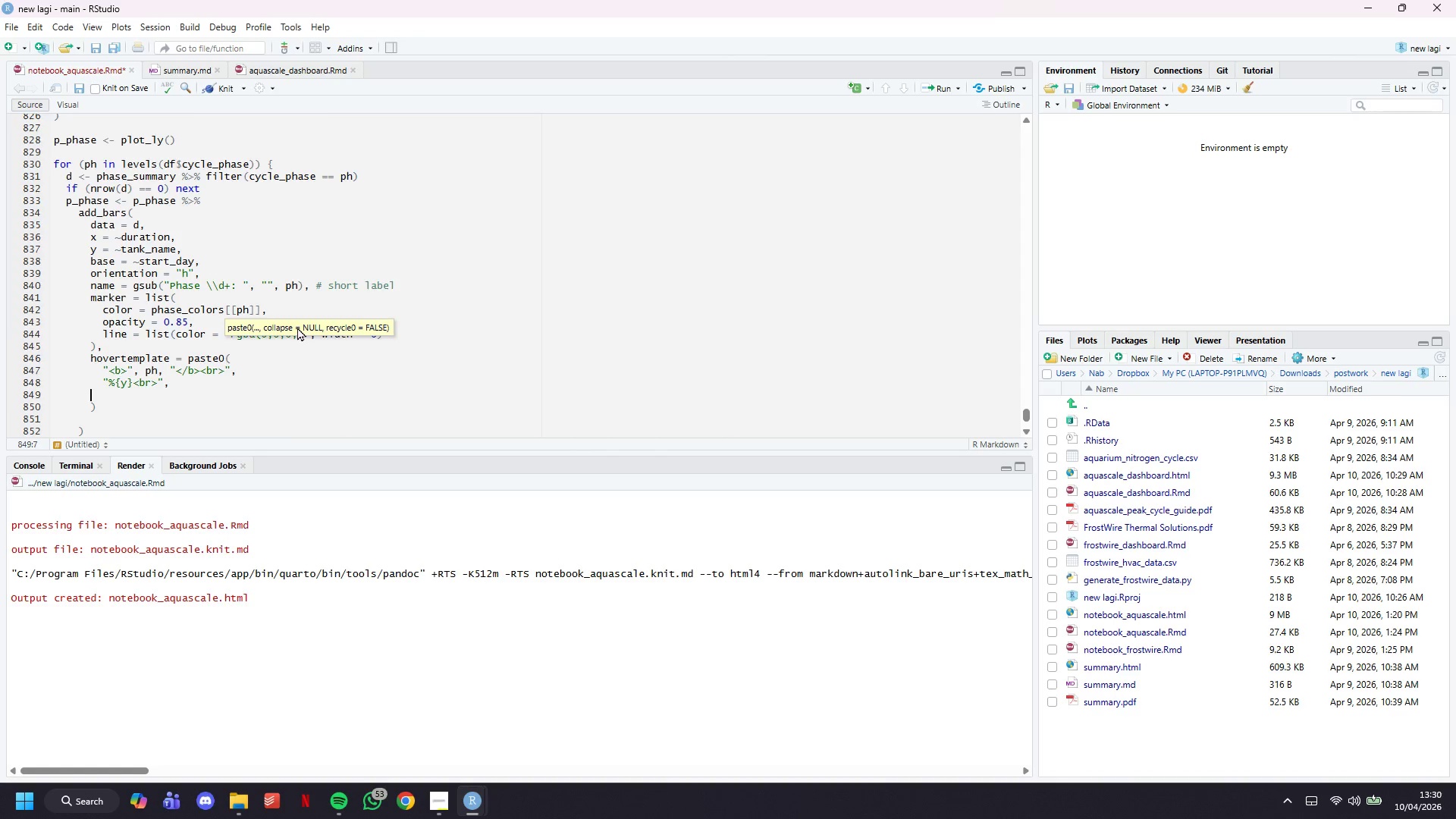 
key(Tab)
 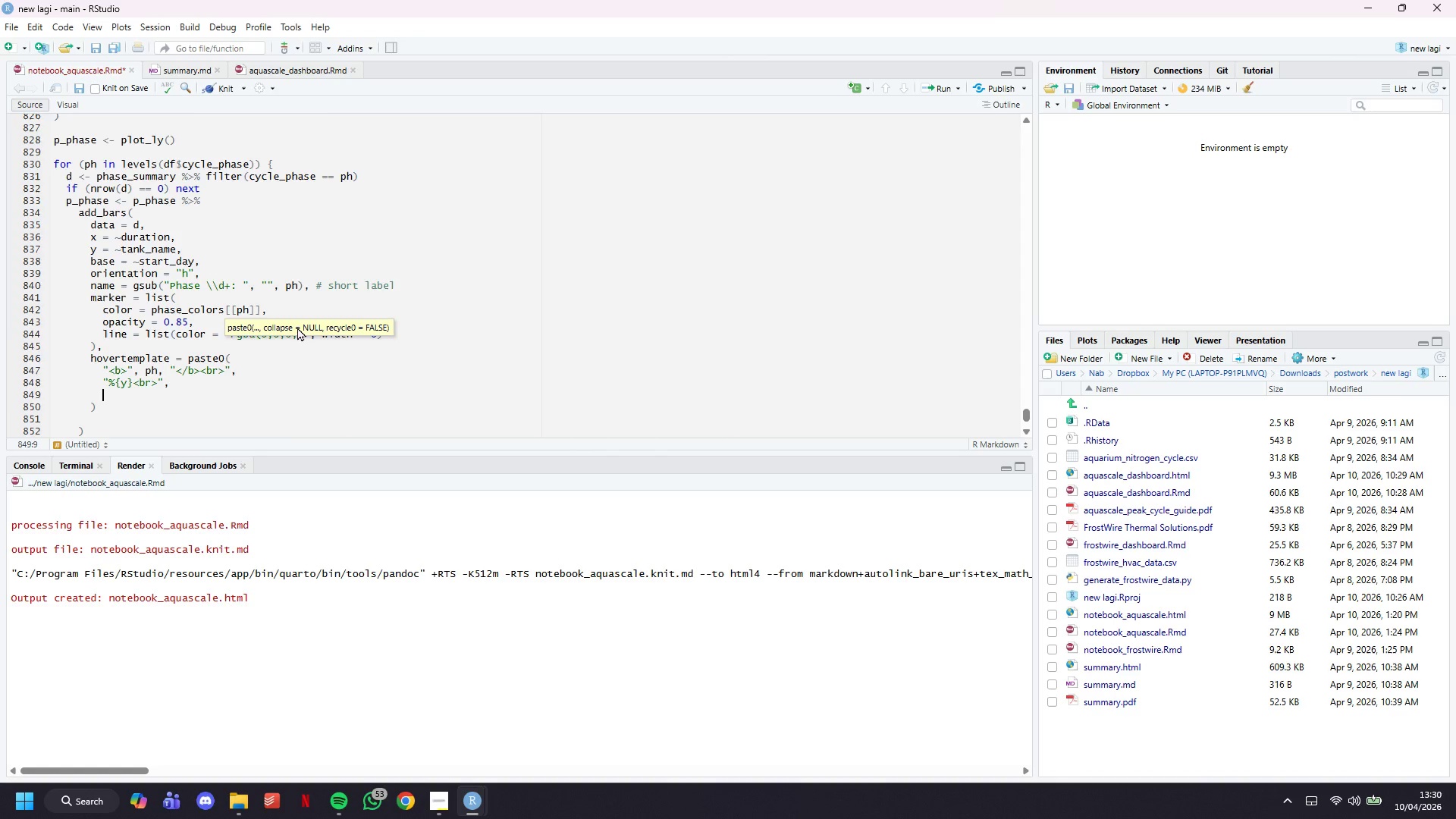 
key(Shift+Quote)
 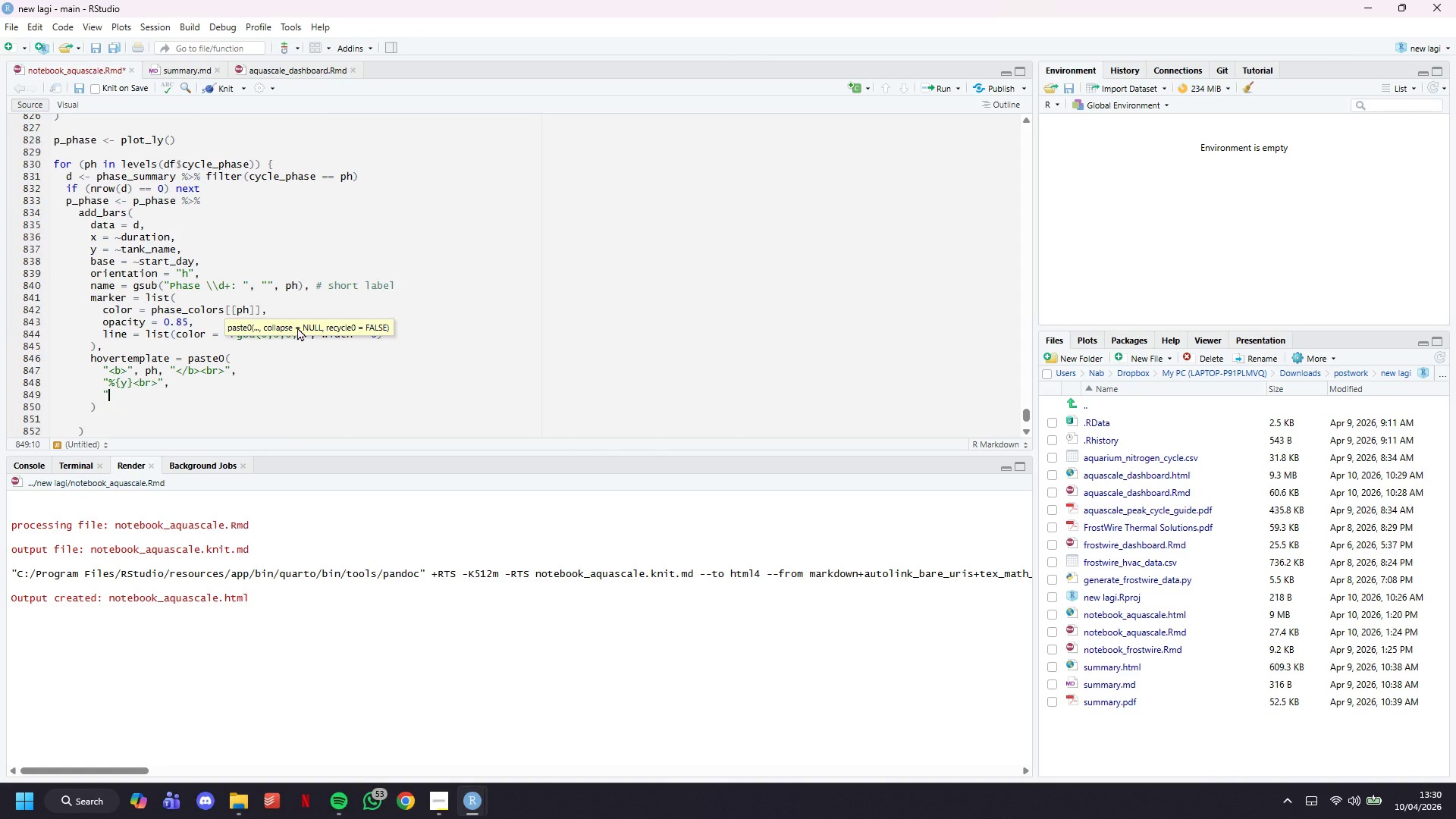 
key(Shift+ShiftLeft)
 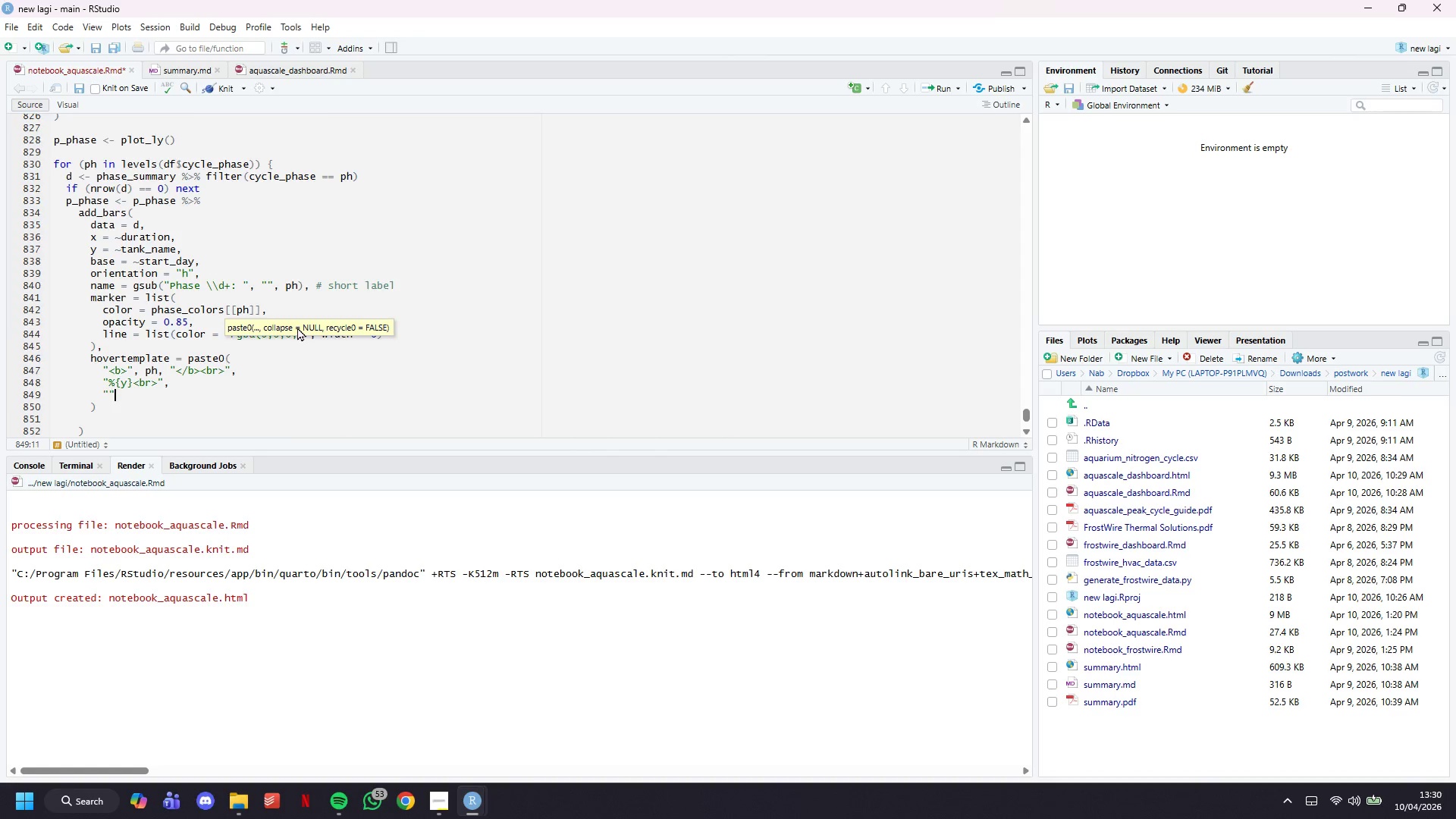 
key(Shift+Quote)
 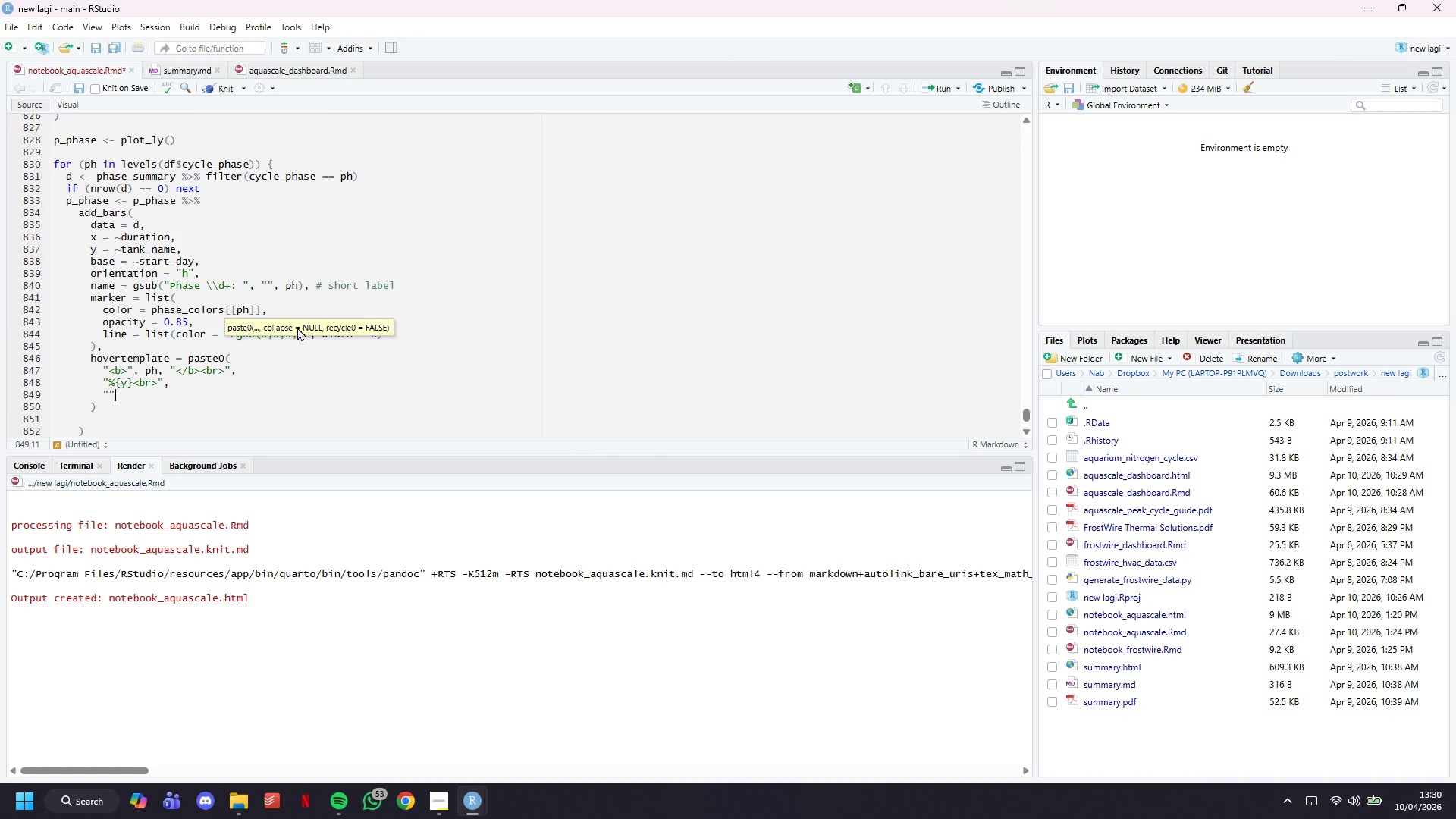 
key(ArrowLeft)
 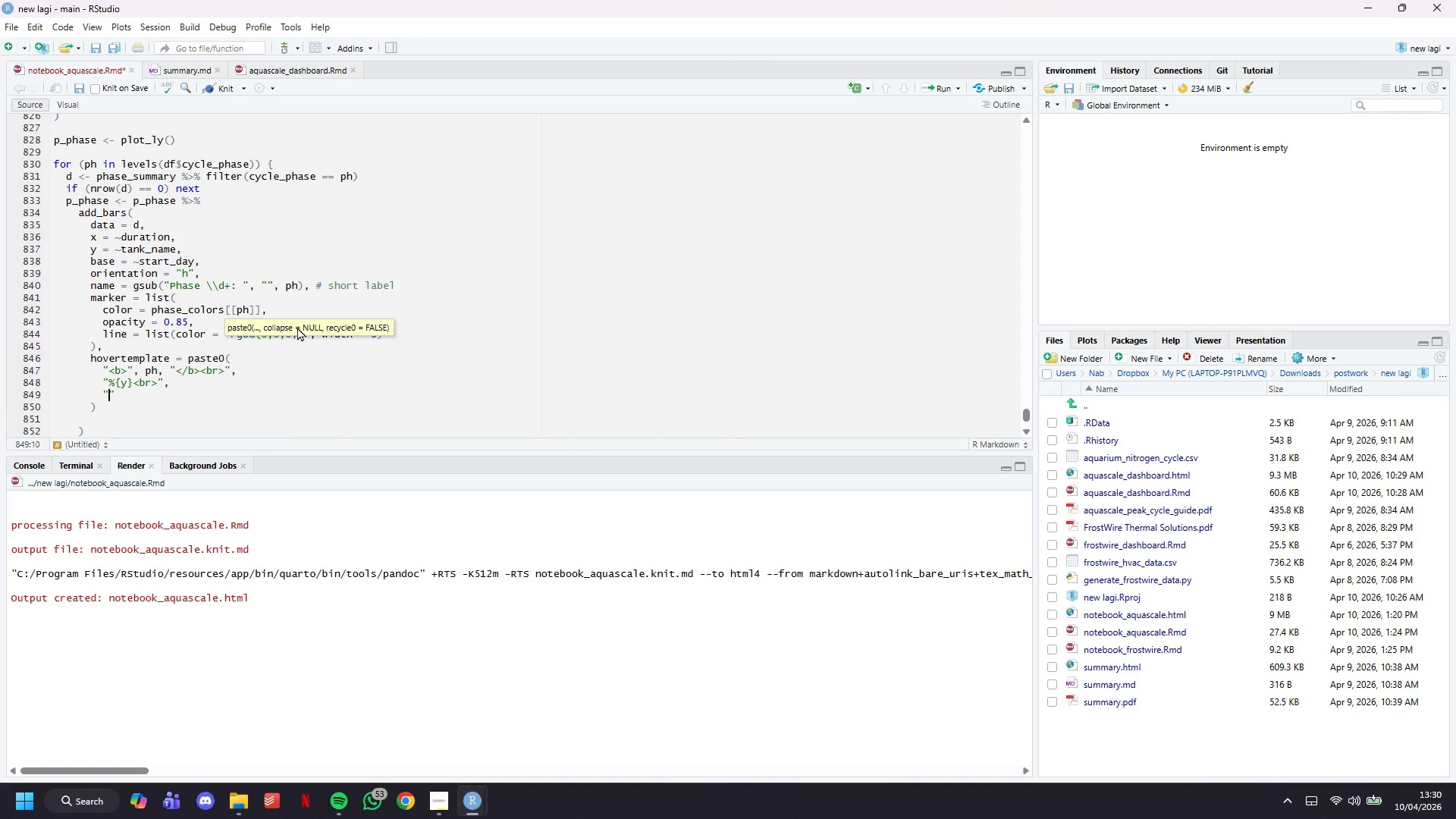 
type(Days %{base}-%{})
 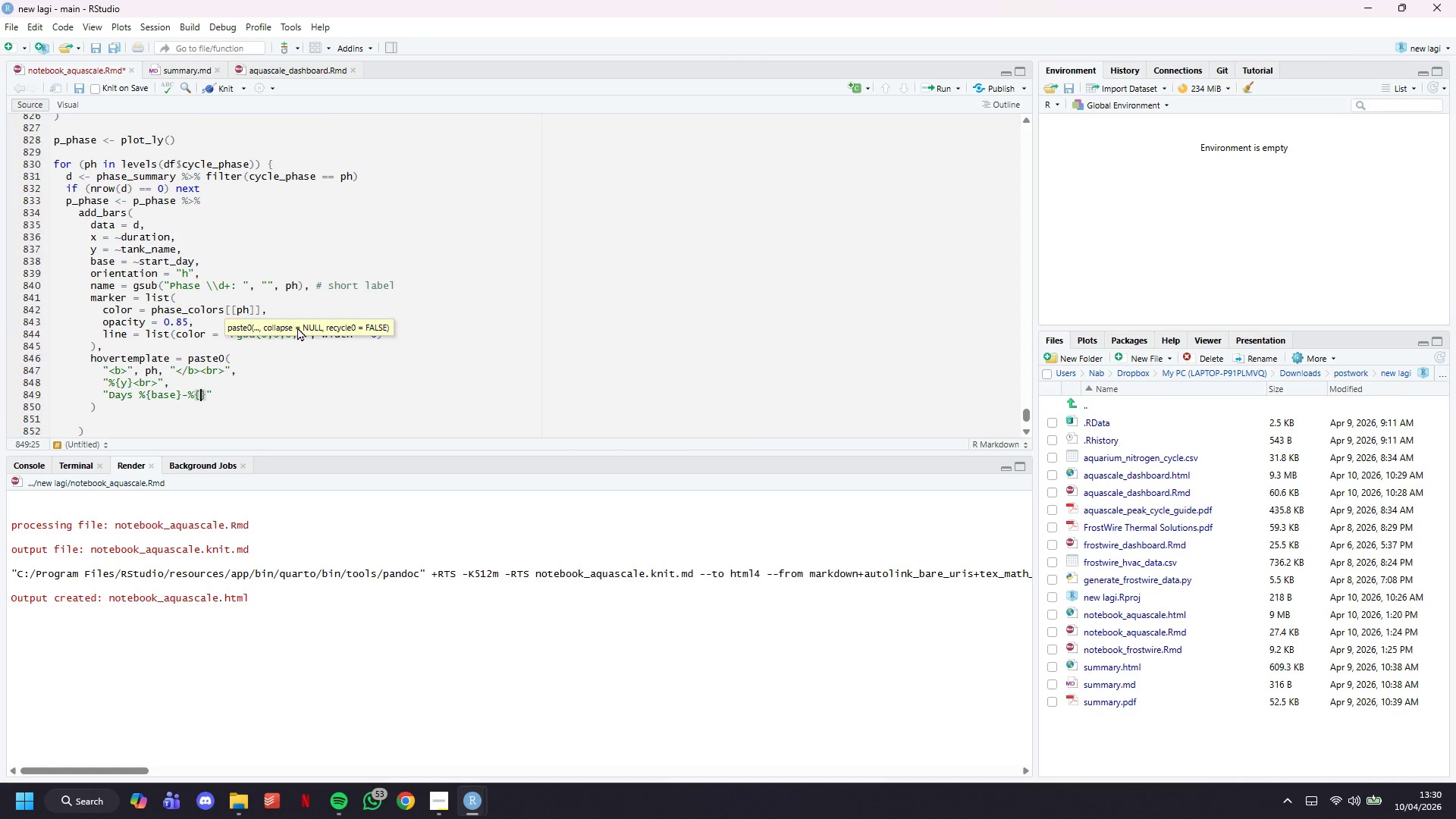 
 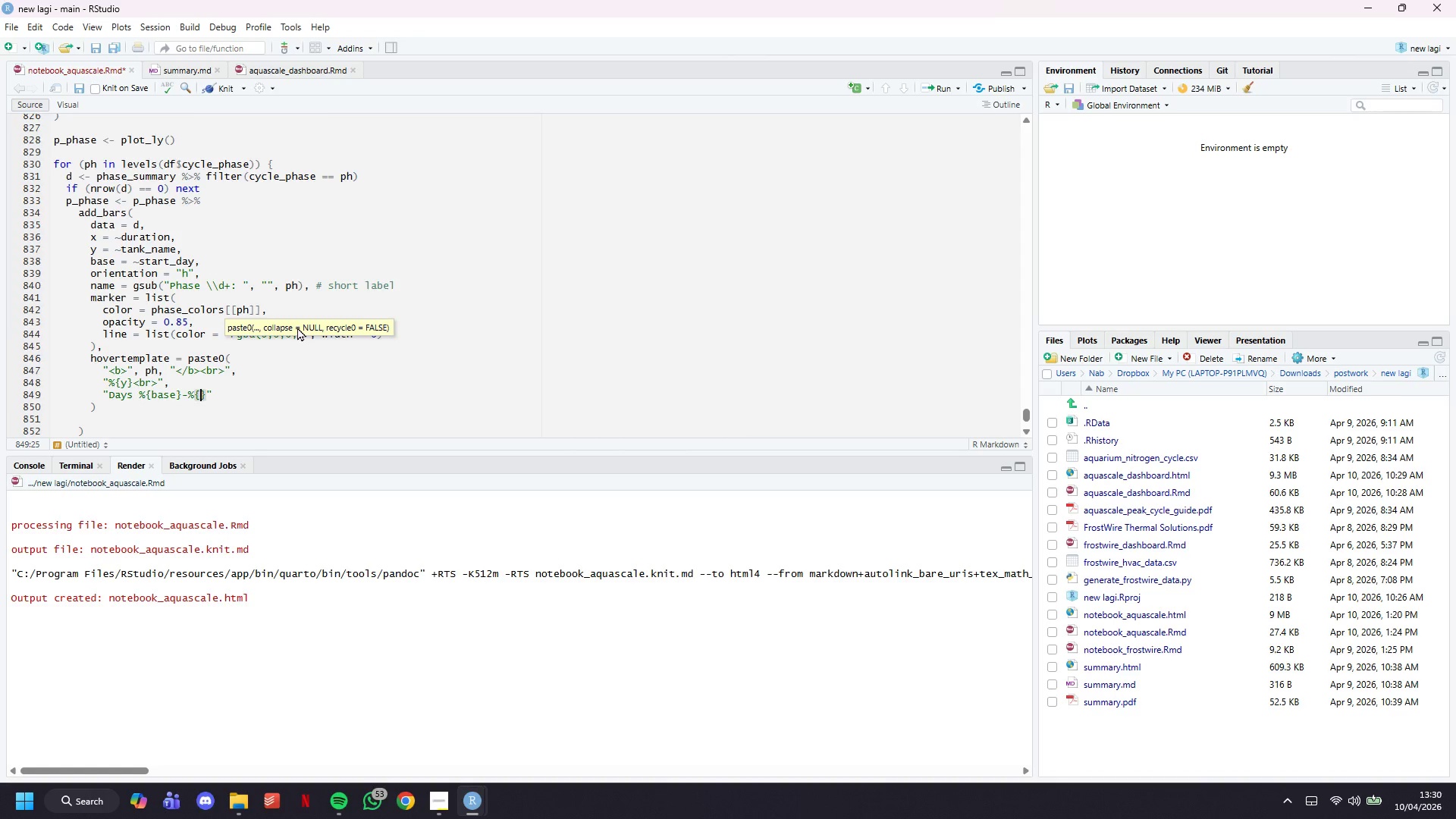 
key(ArrowLeft)
 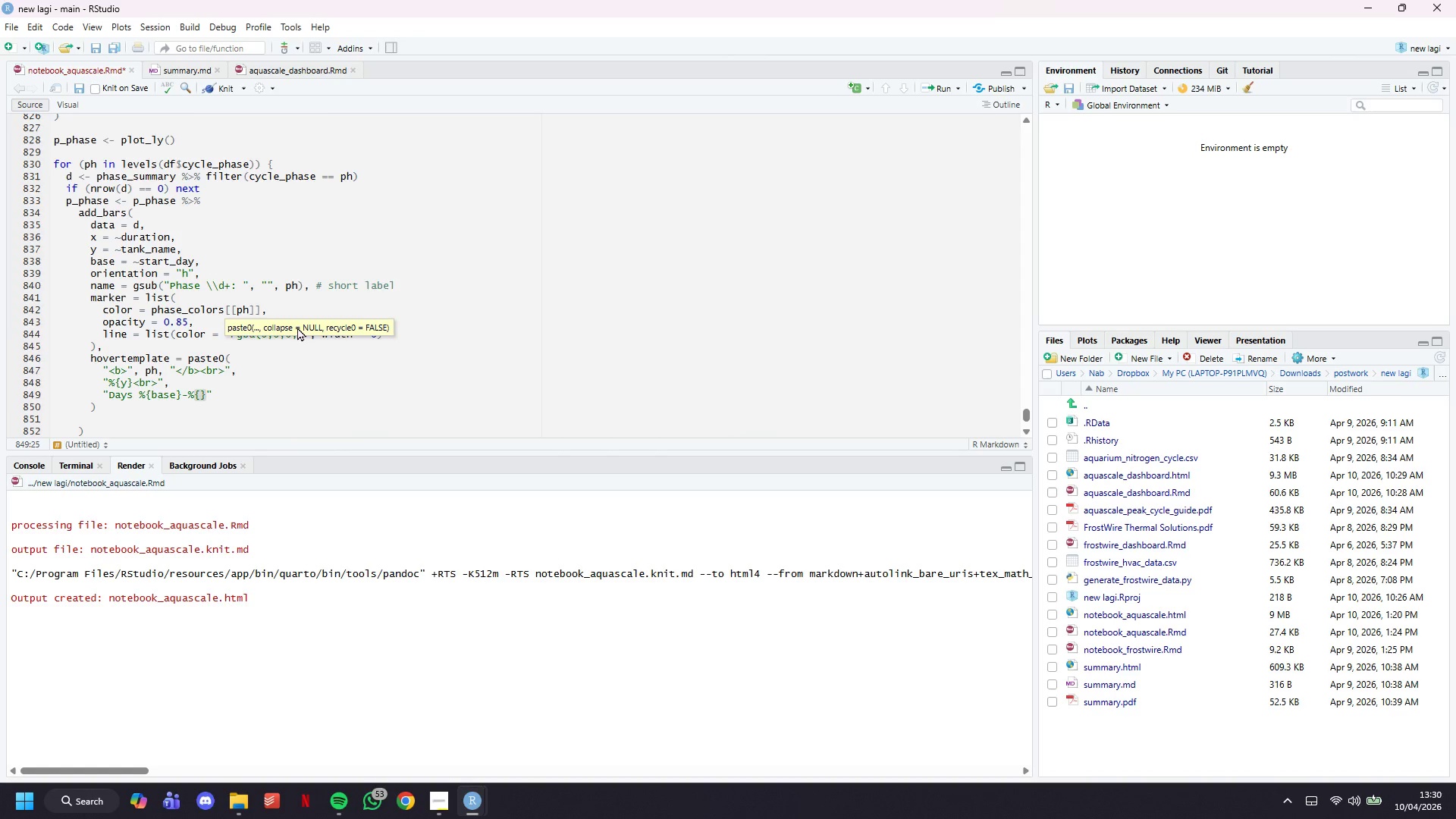 
type(x:.0f)
 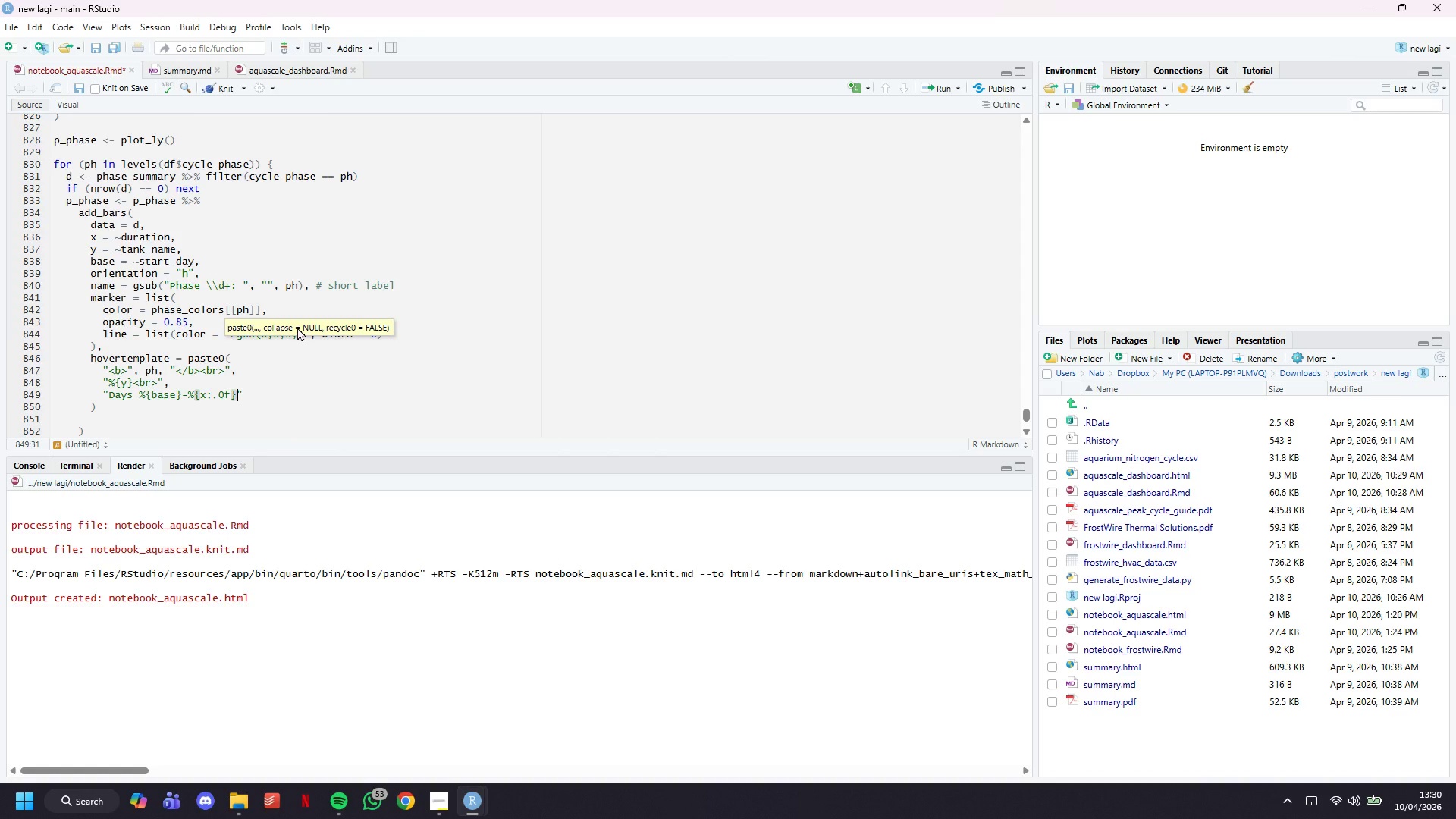 
 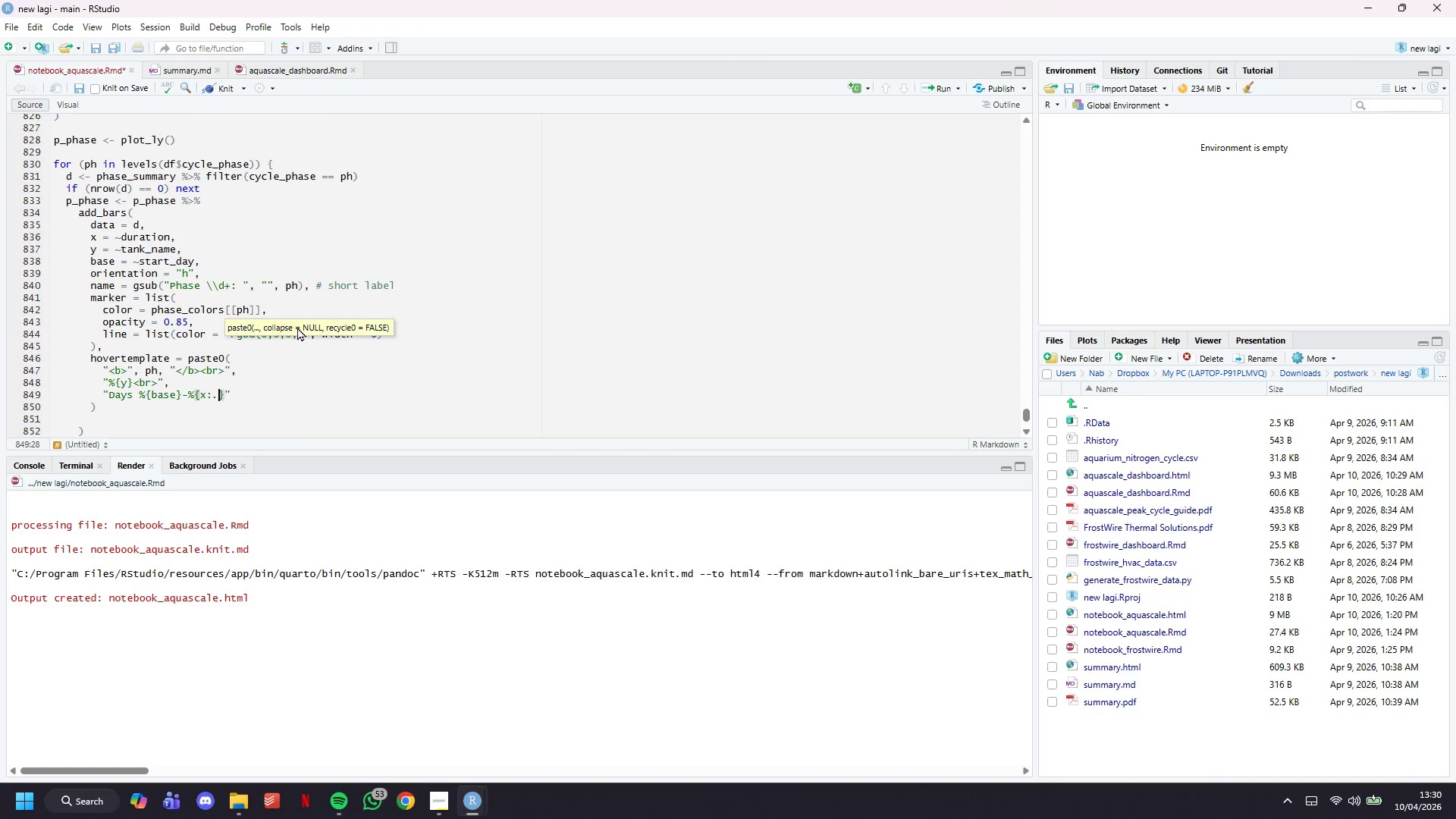 
key(ArrowRight)
 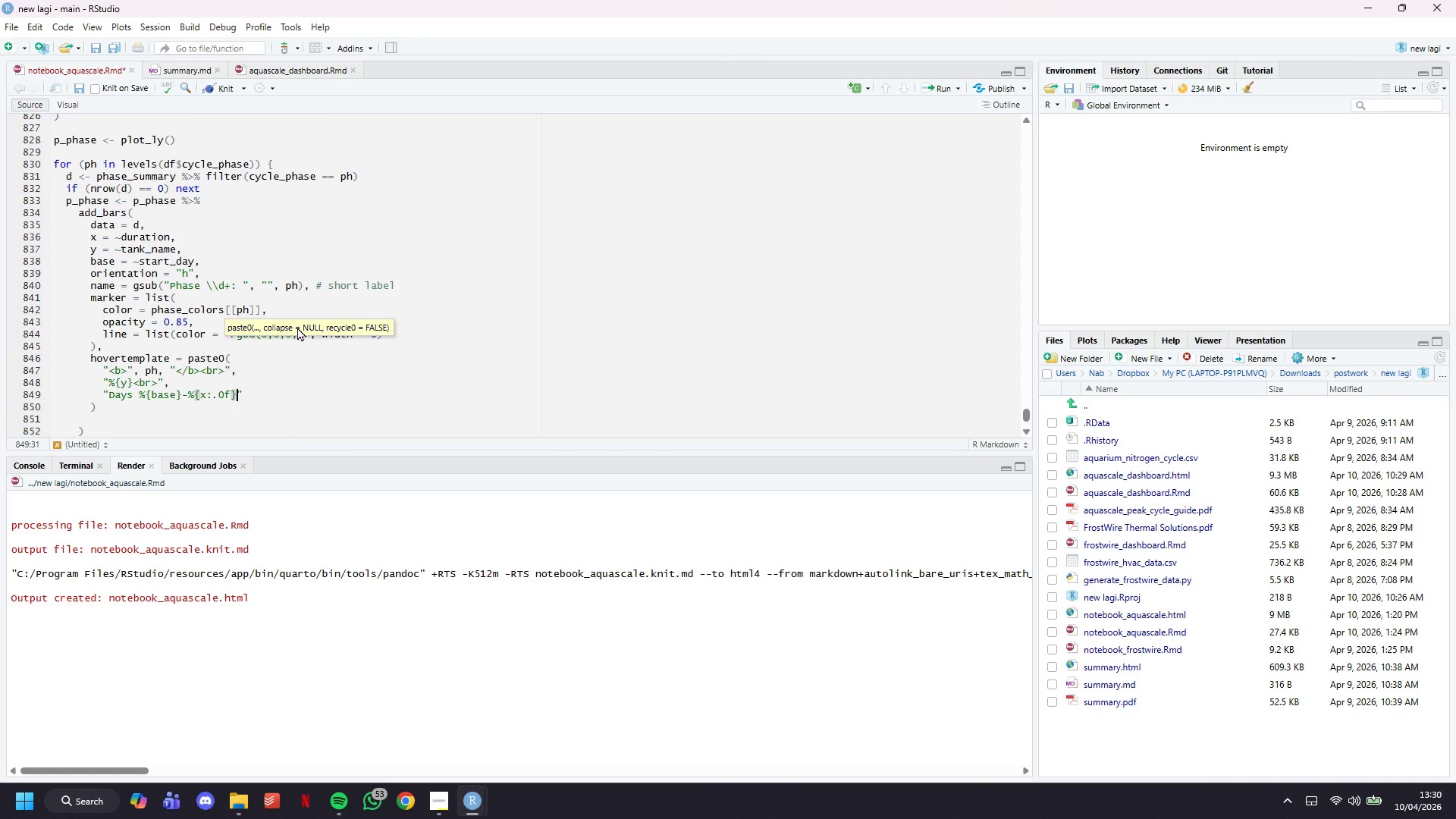 
key(Shift+Comma)
 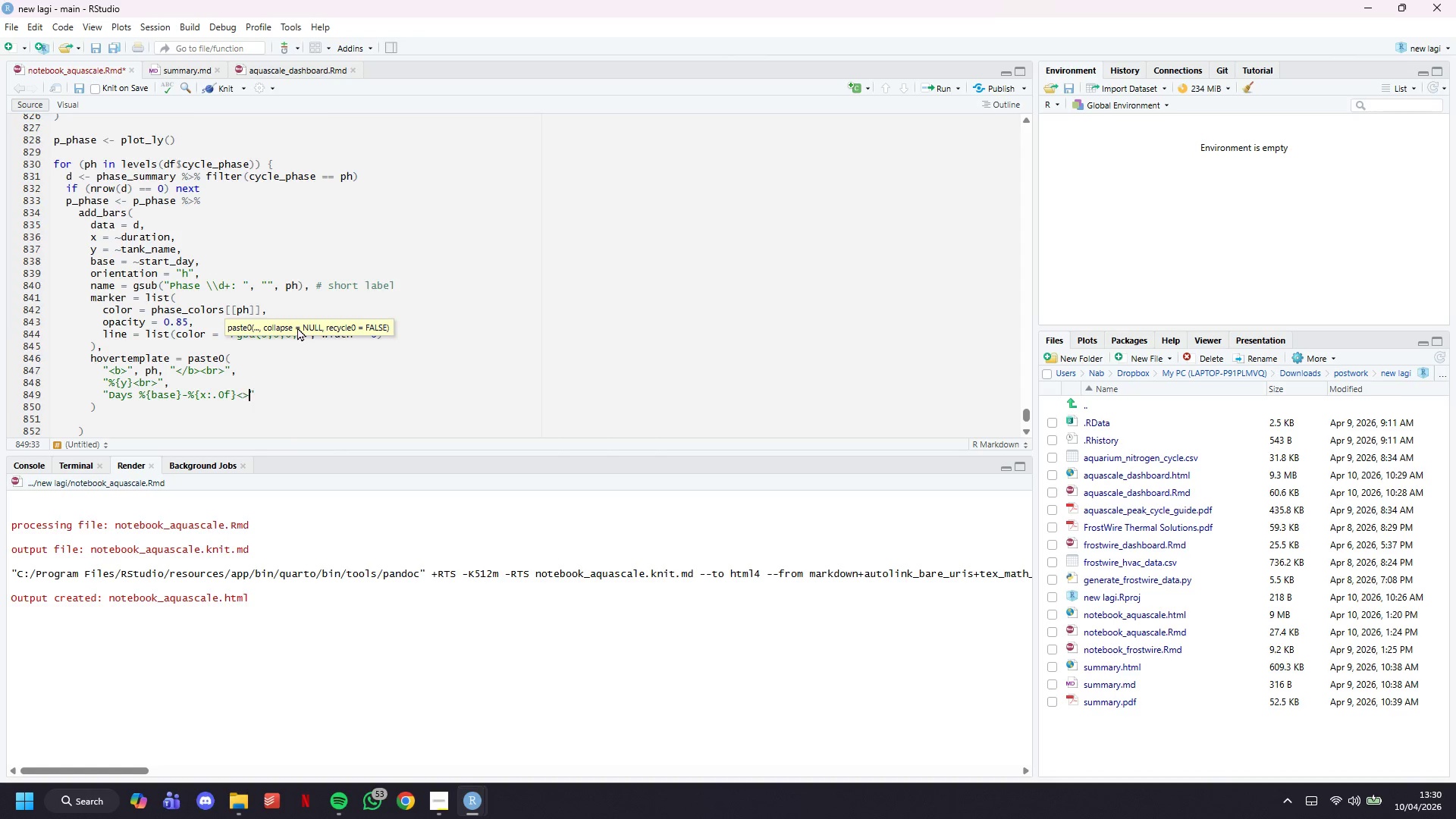 
key(Shift+Period)
 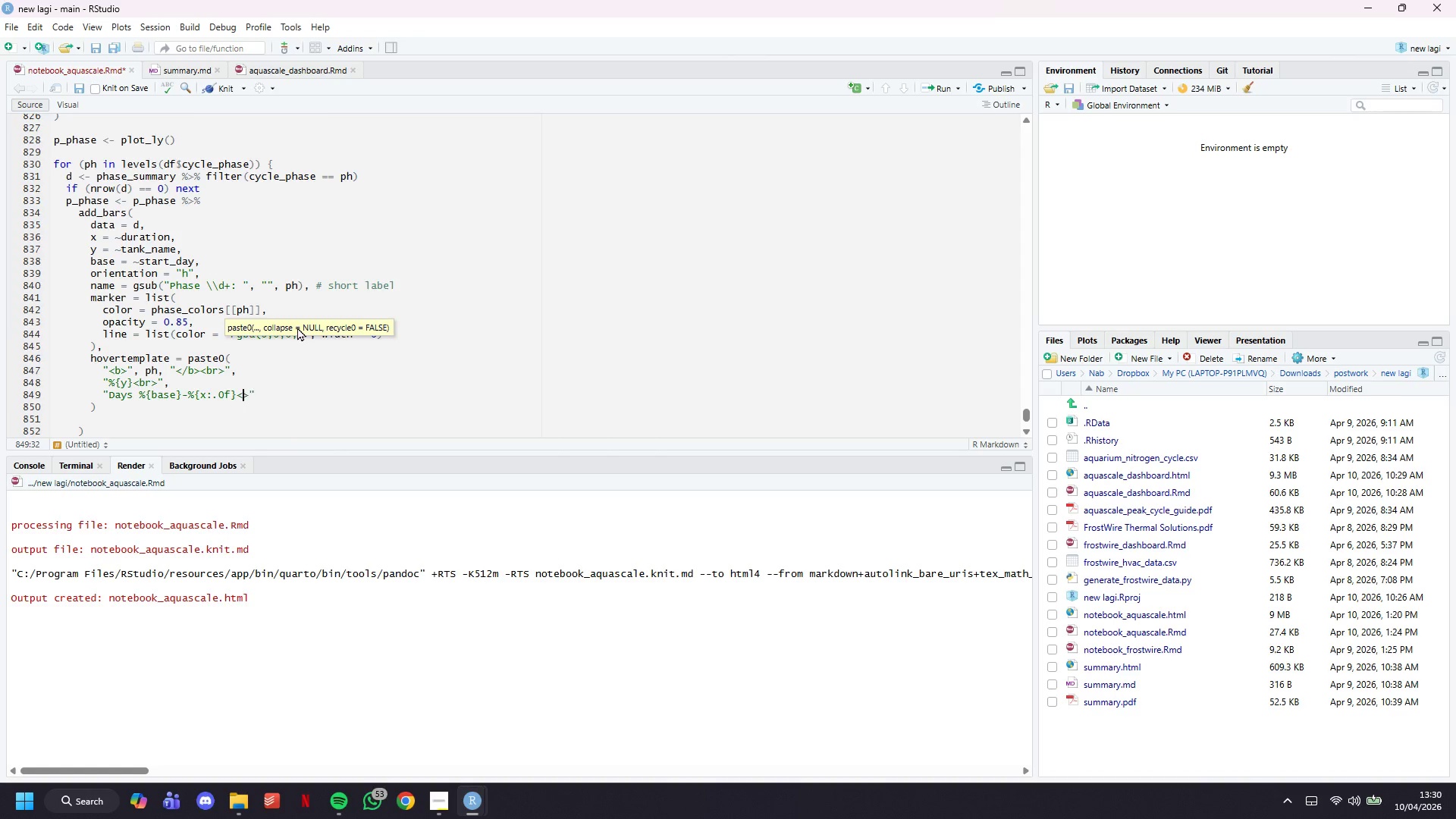 
key(ArrowLeft)
 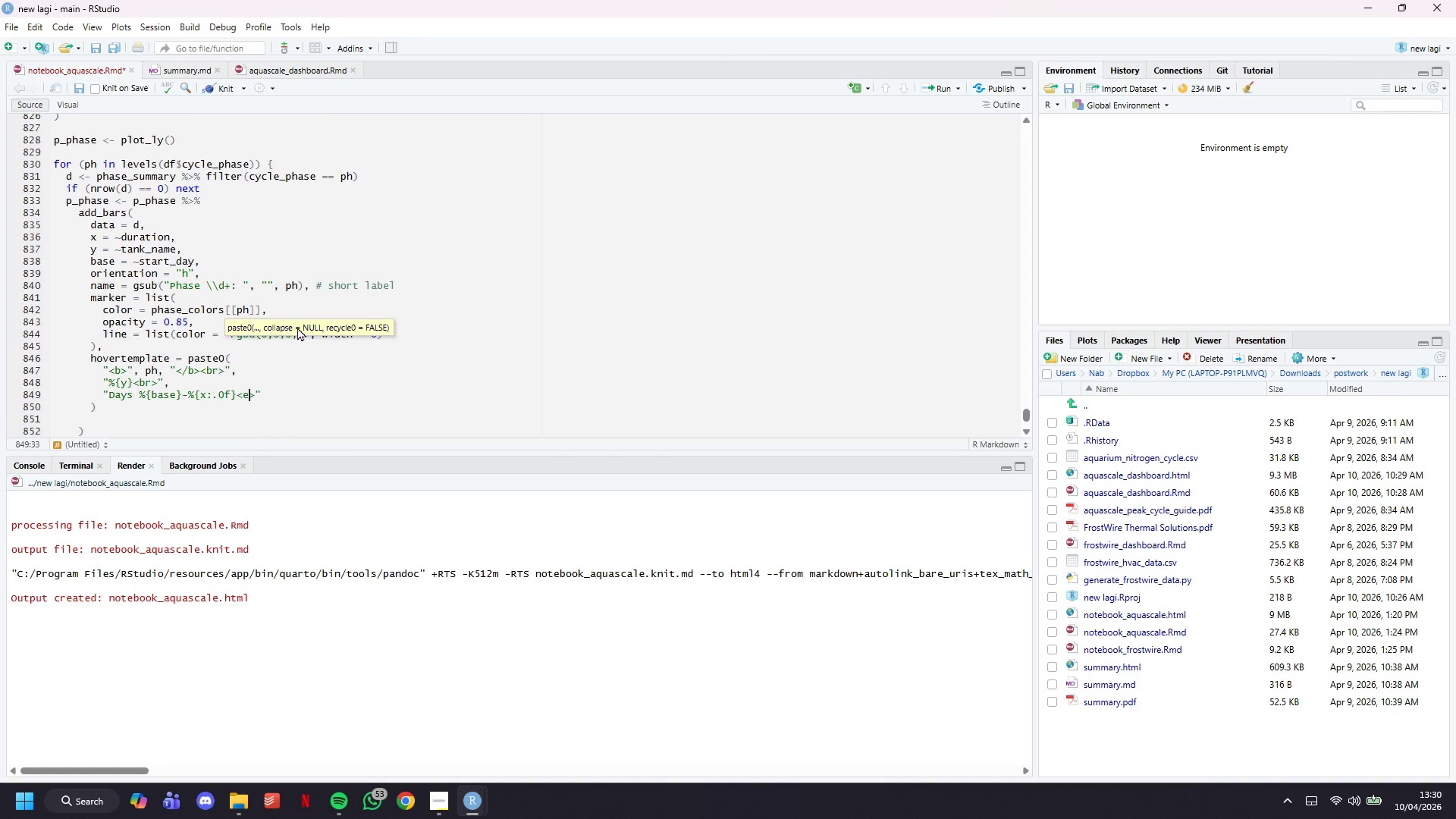 
type(extra)
 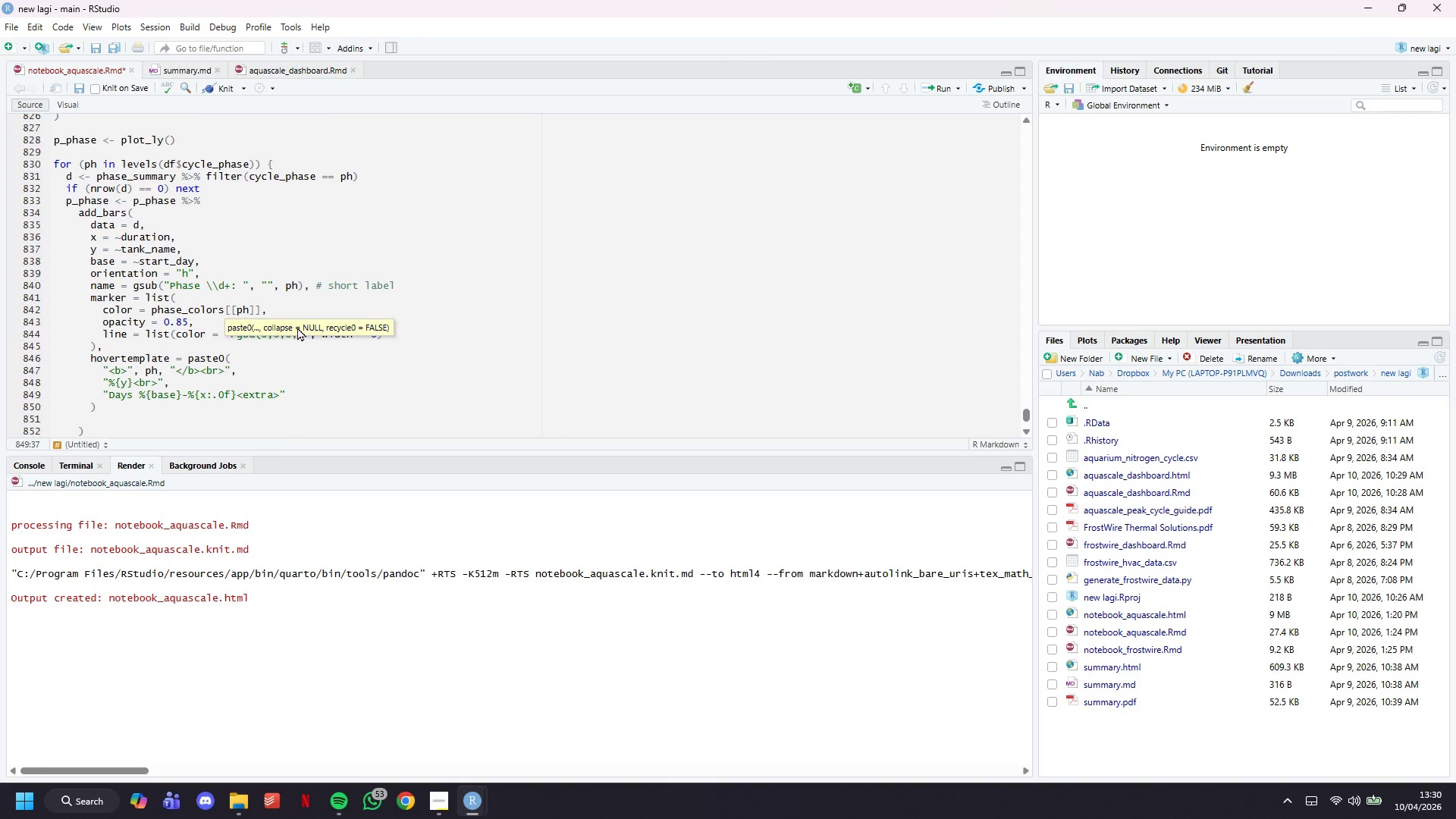 
key(ArrowRight)
 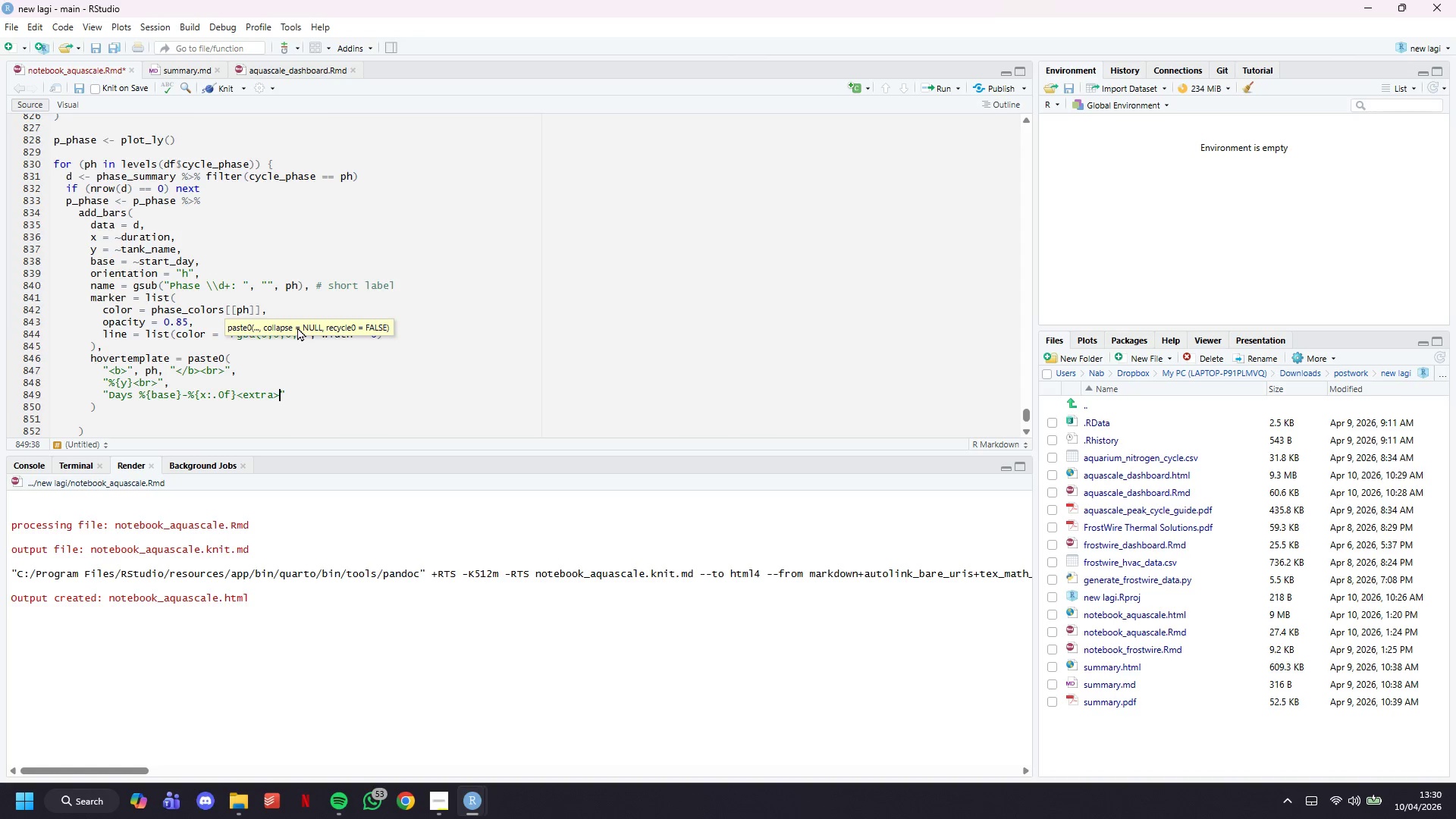 
type(</extra>)
 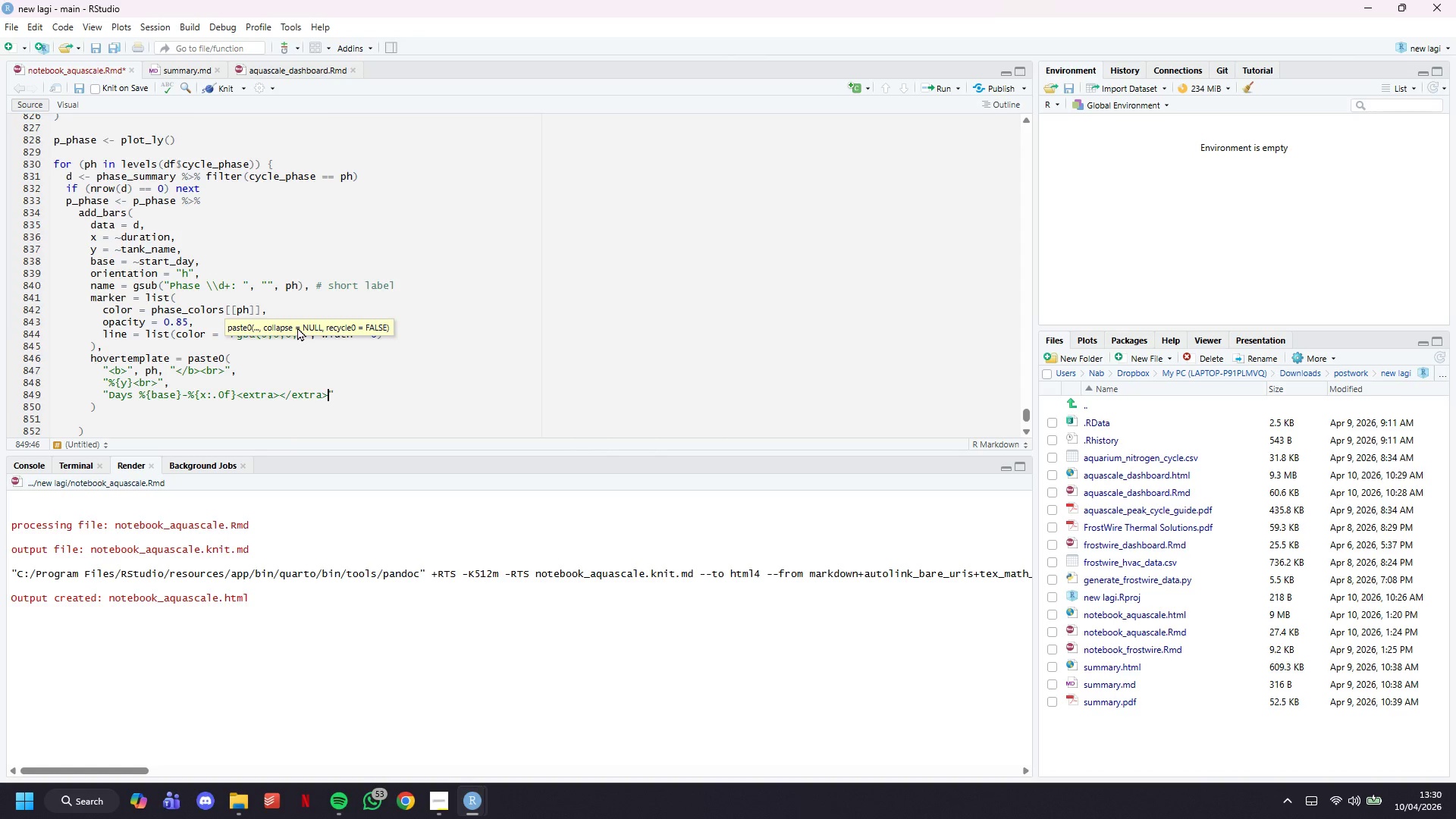 
key(ArrowRight)
 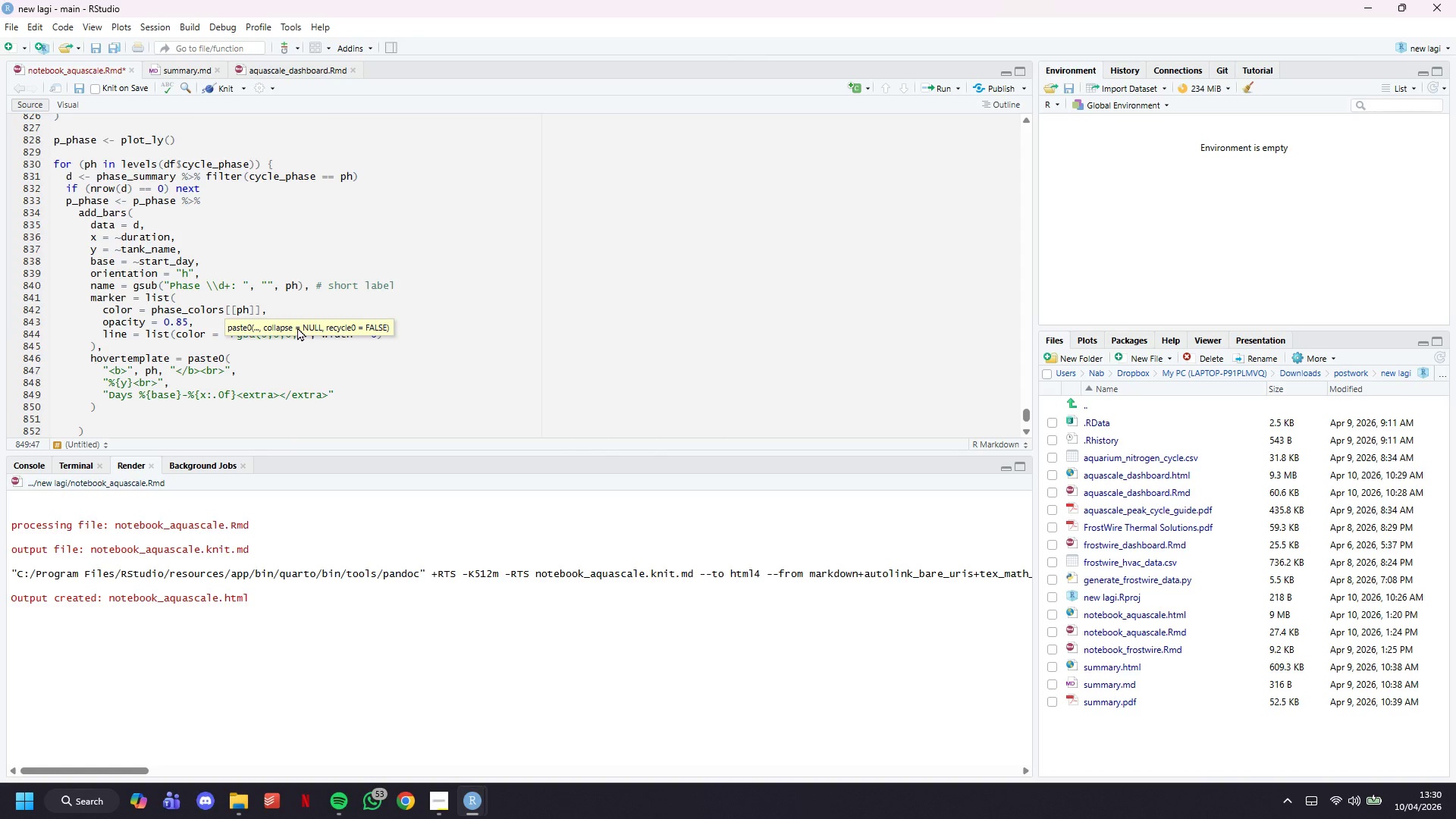 
key(ArrowDown)
 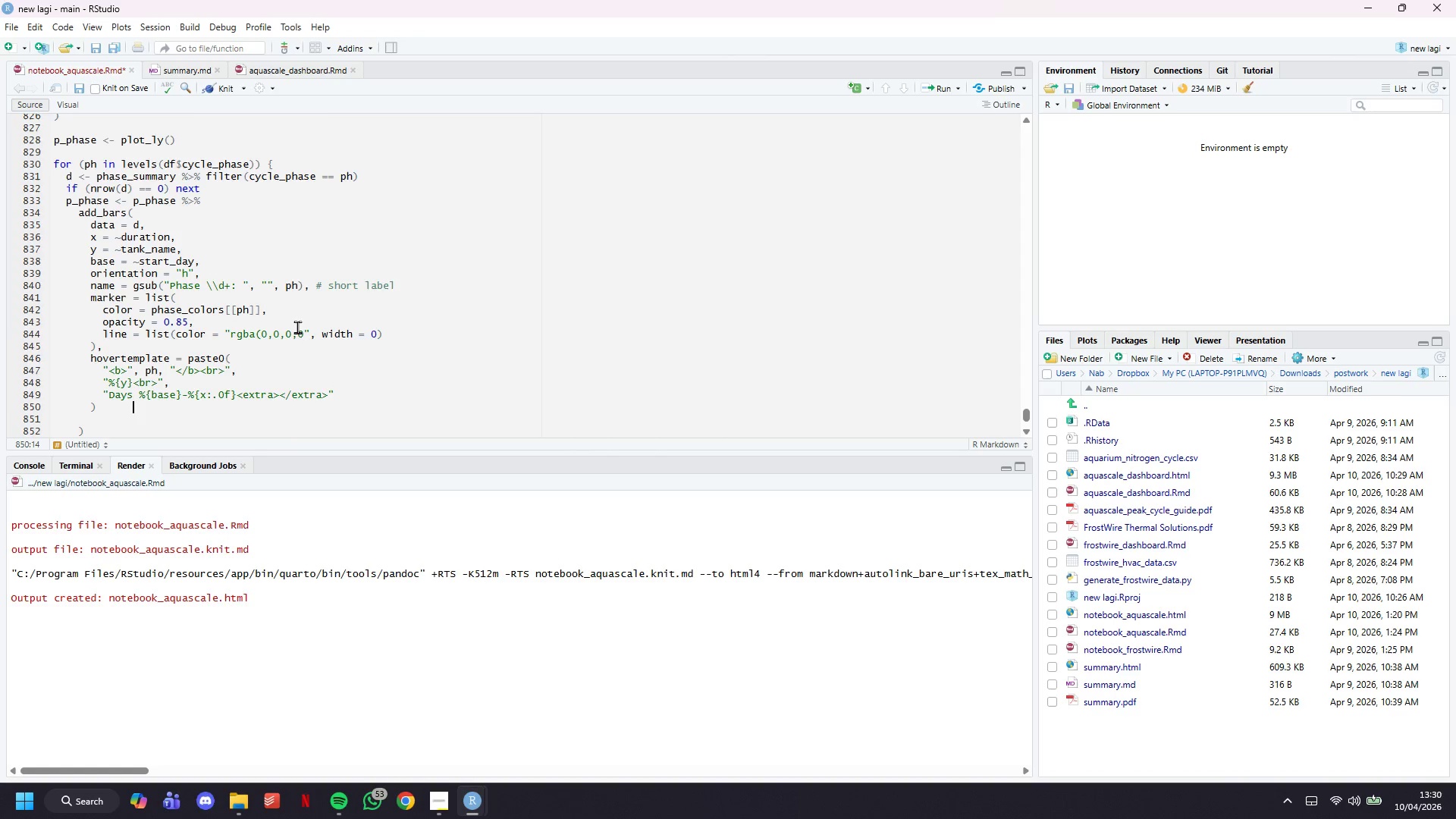 
key(ArrowLeft)
 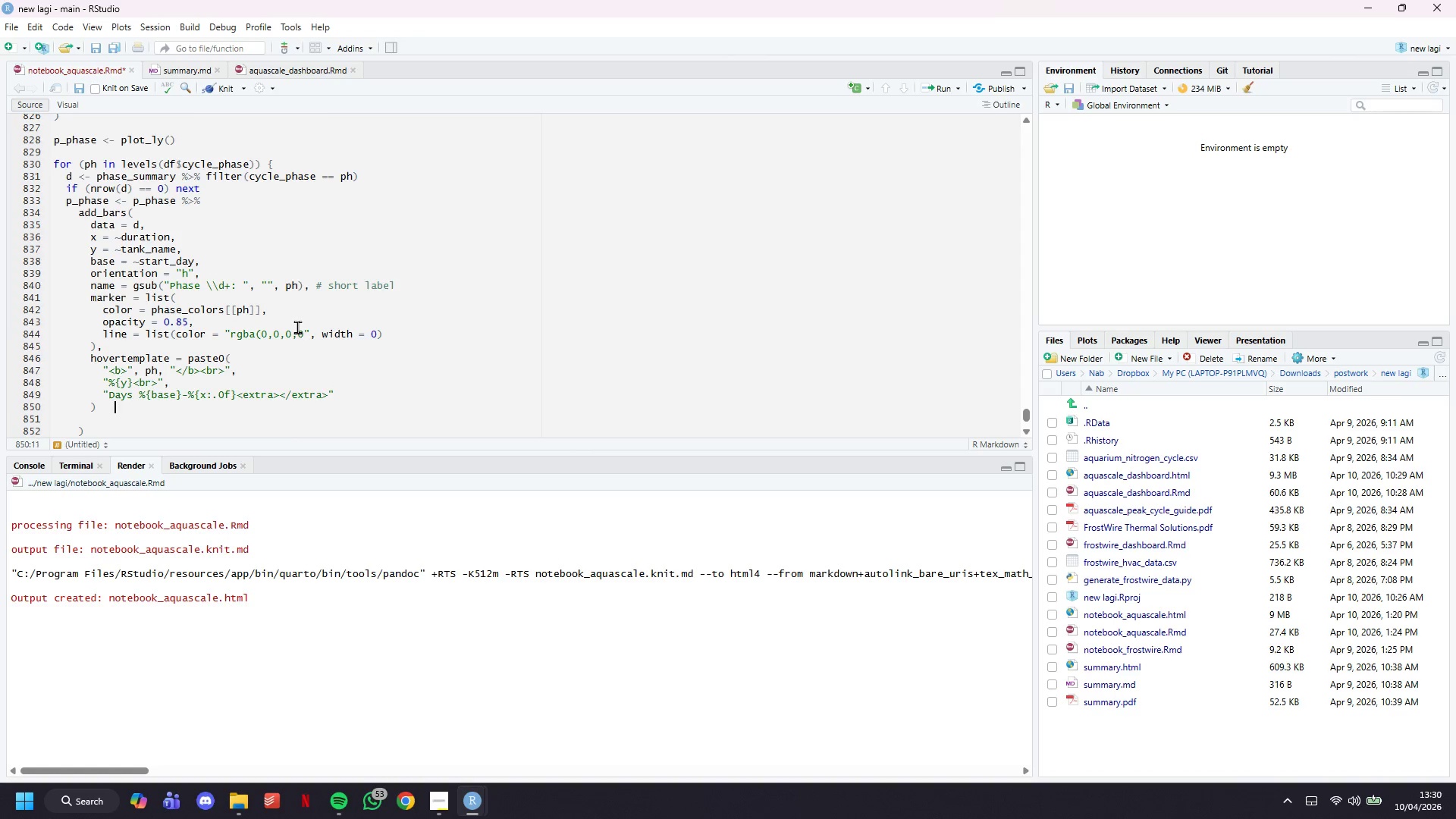 
key(ArrowLeft)
 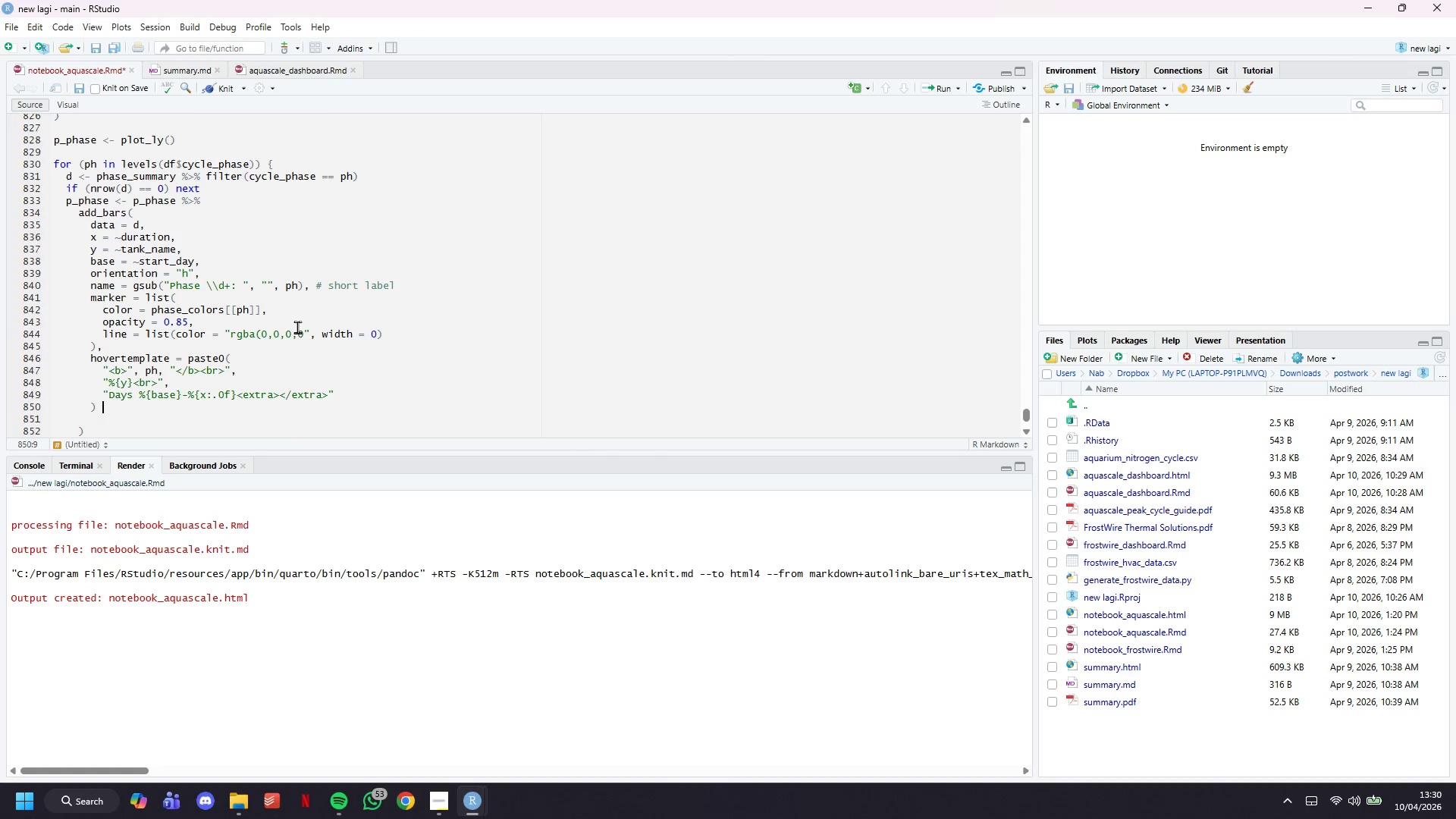 
key(ArrowLeft)
 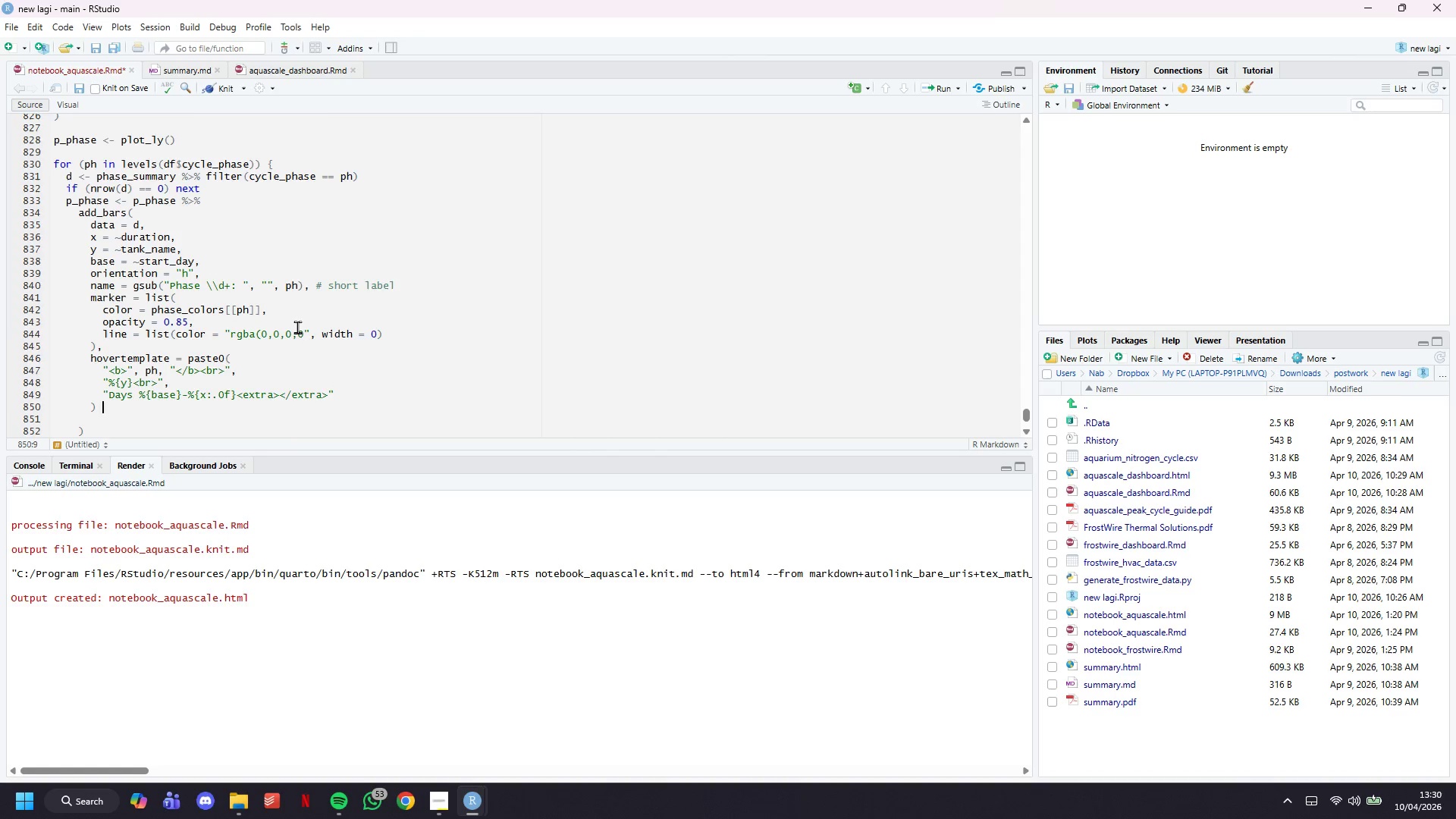 
key(ArrowLeft)
 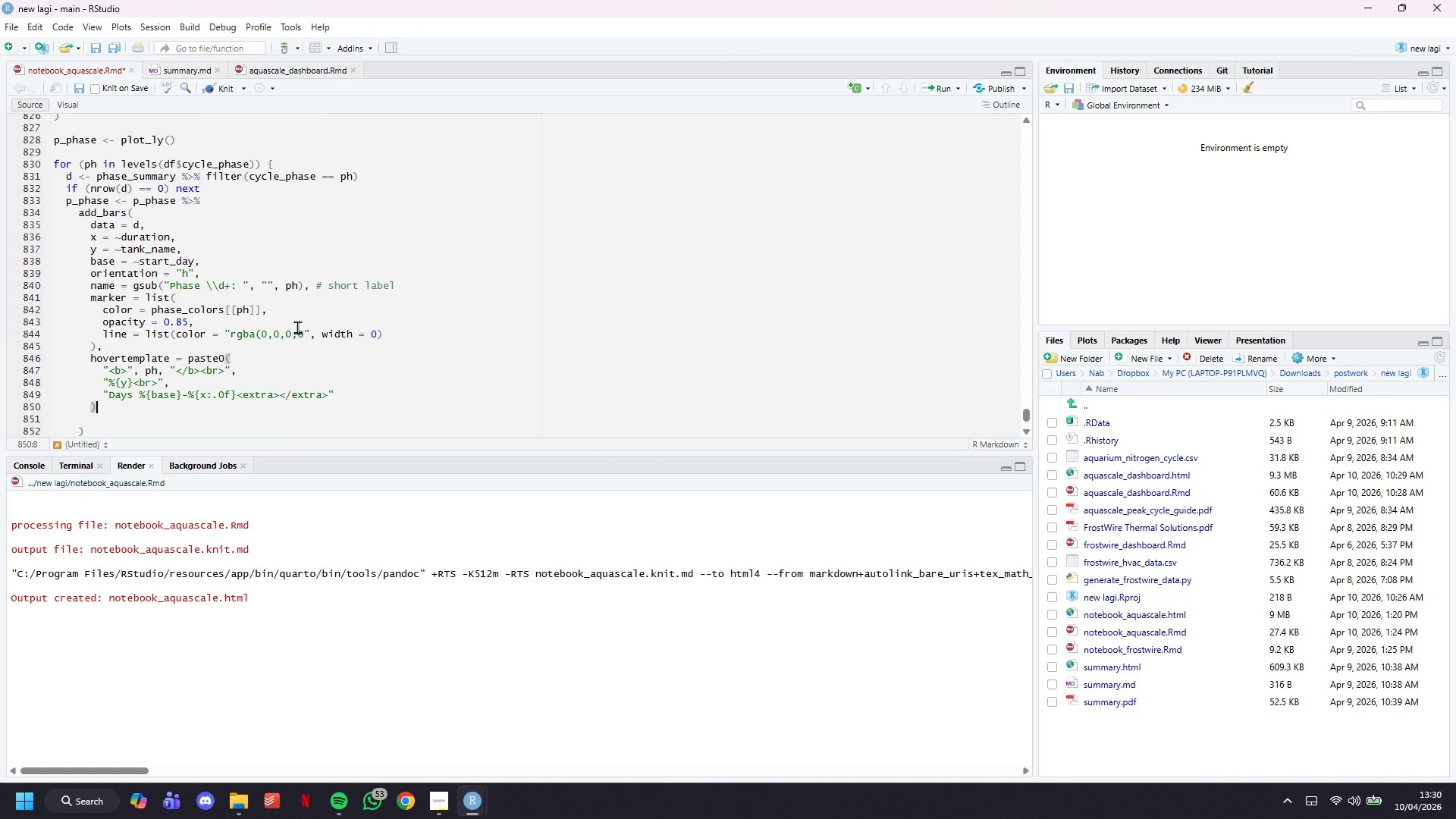 
key(Comma)
 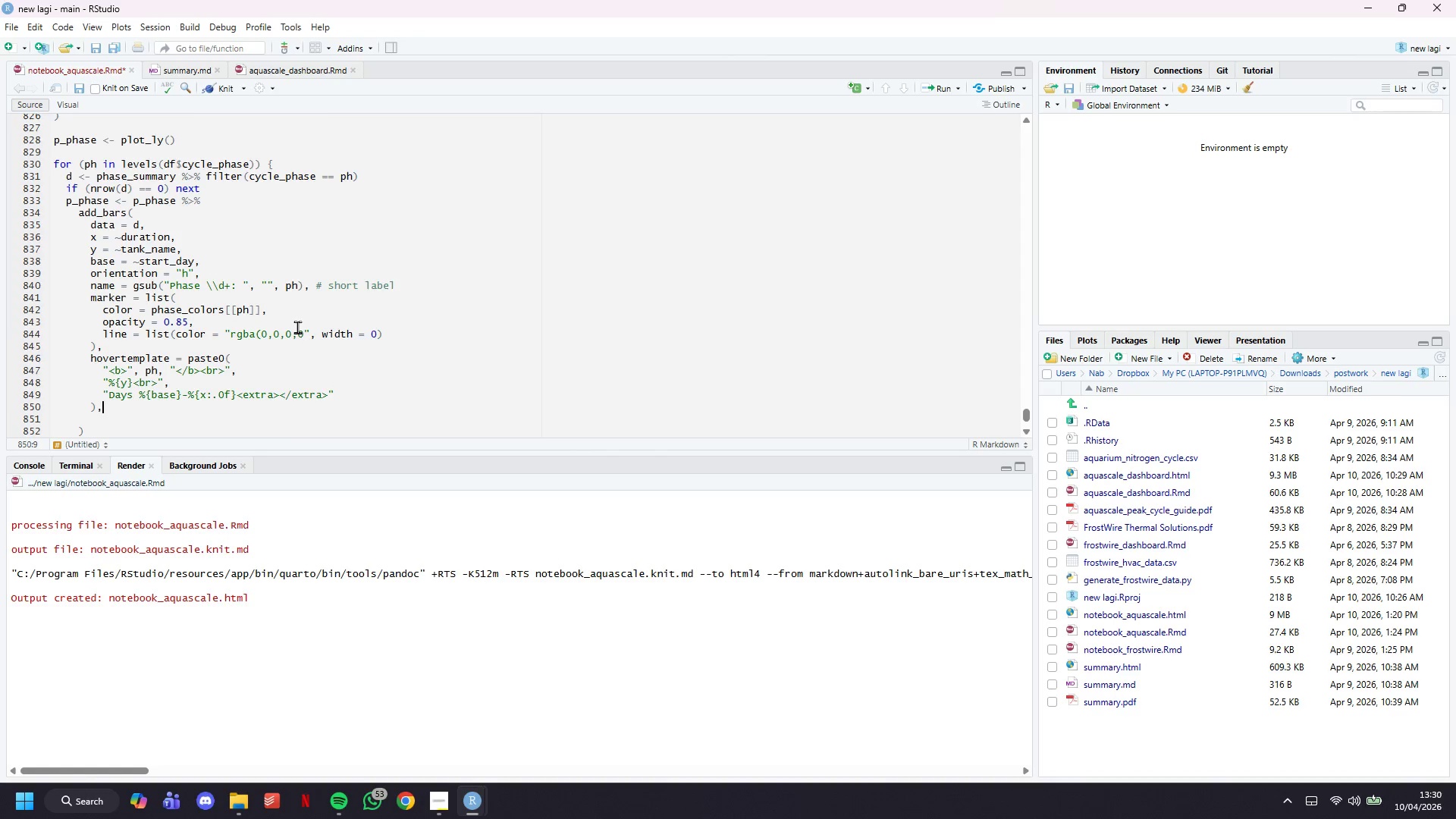 
key(Enter)
 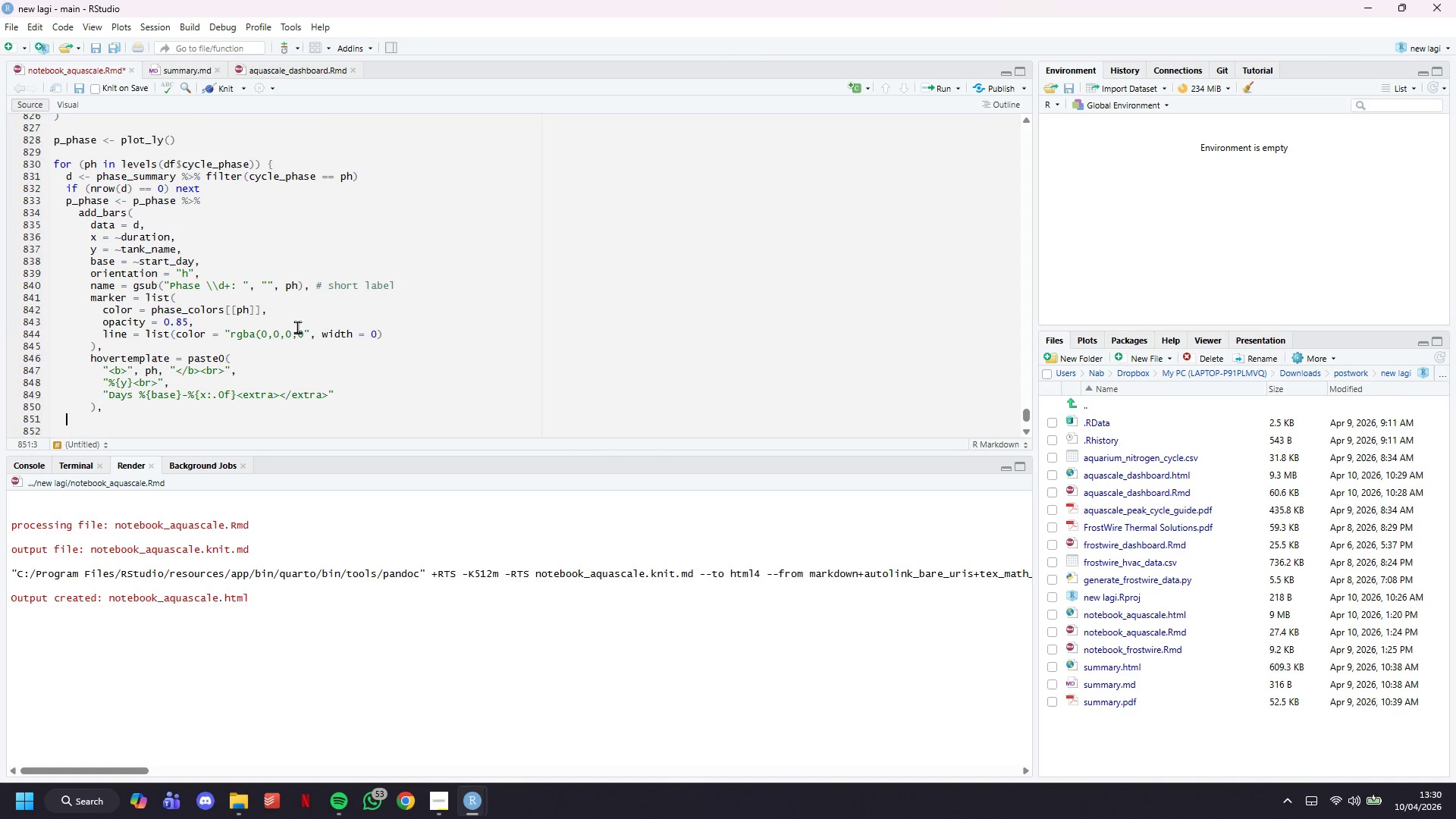 
key(Tab)
key(Tab)
key(Tab)
type(inherit = FALSE)
 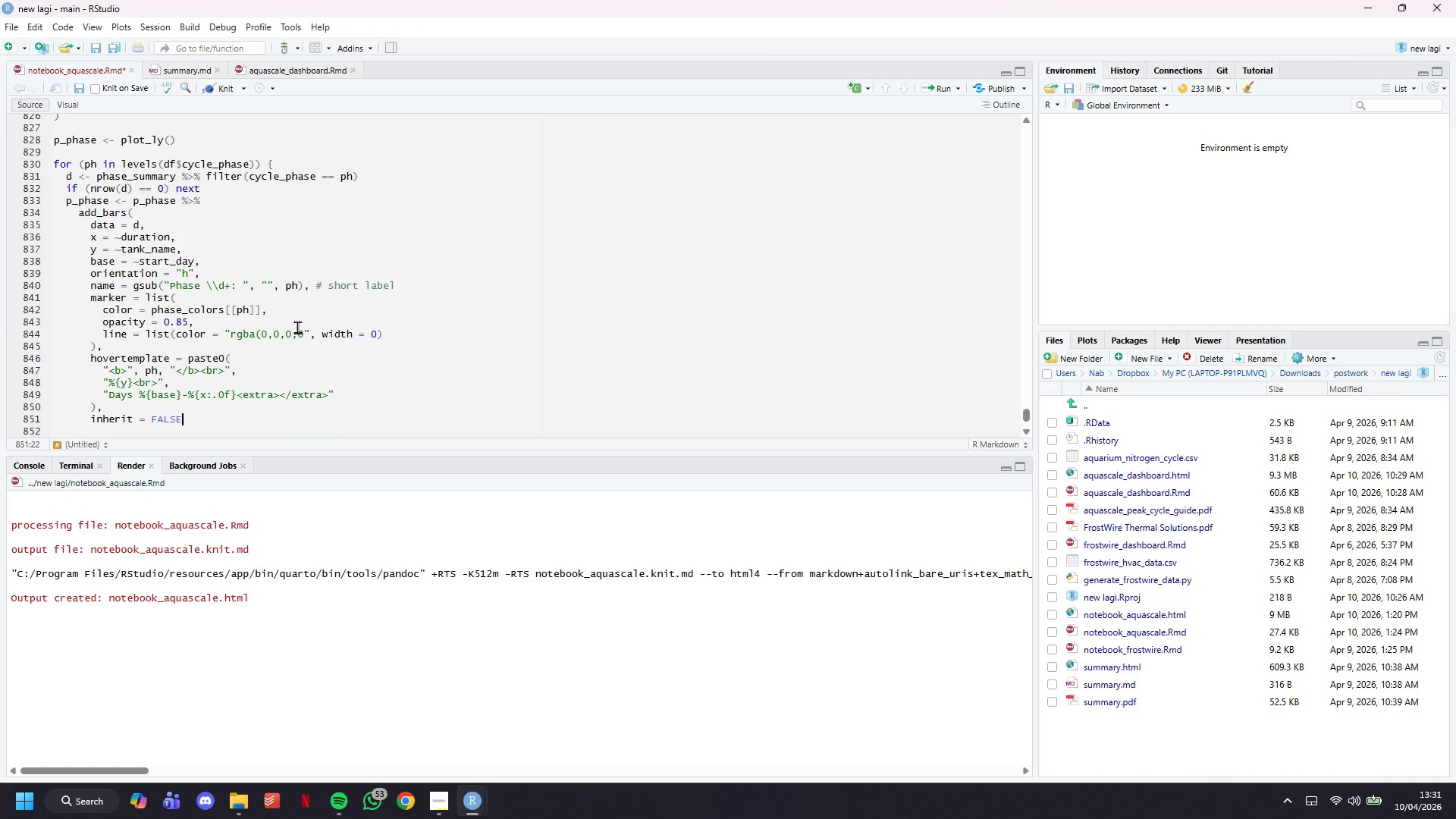 
wait(56.25)
 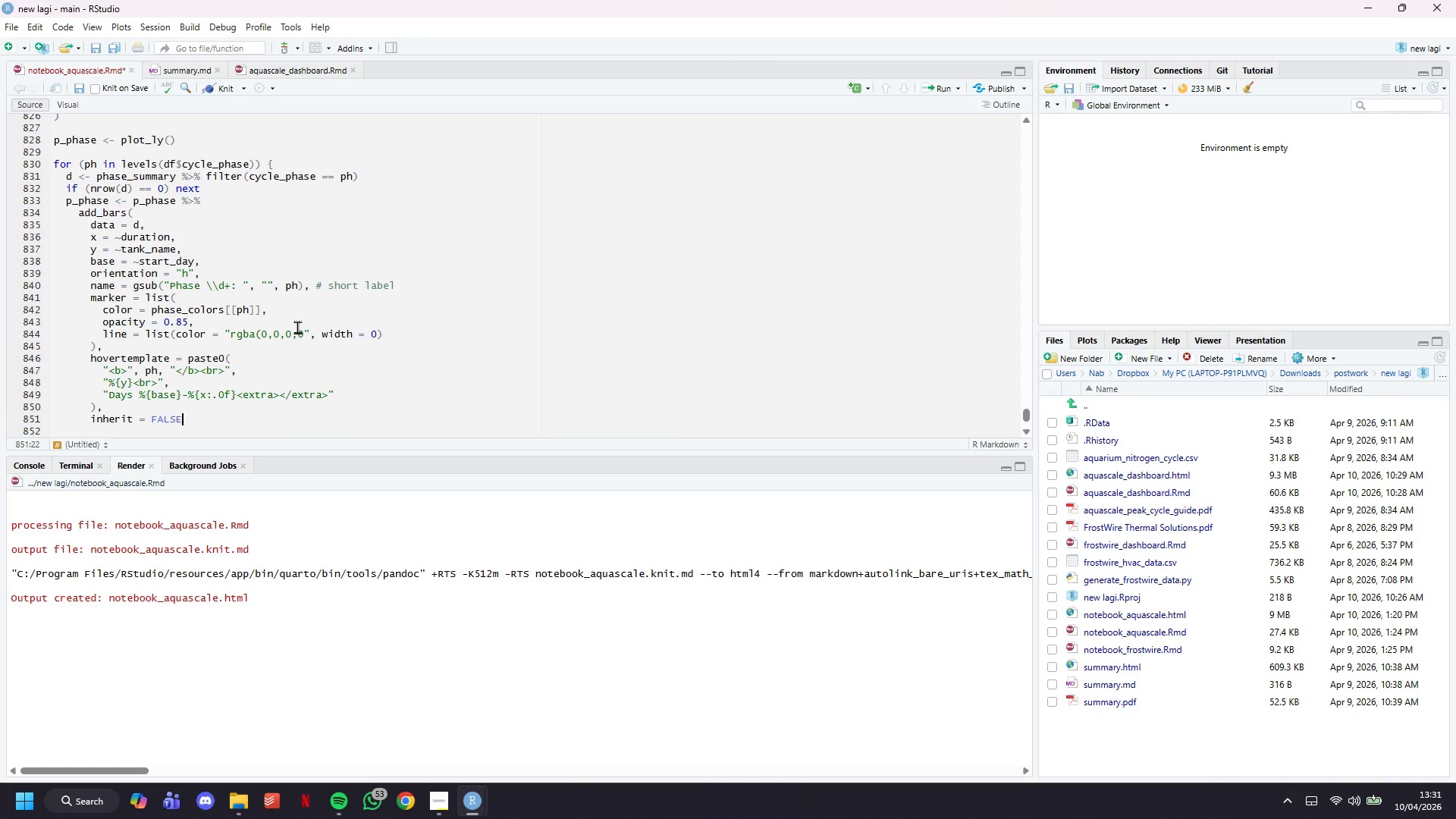 
left_click([441, 802])